 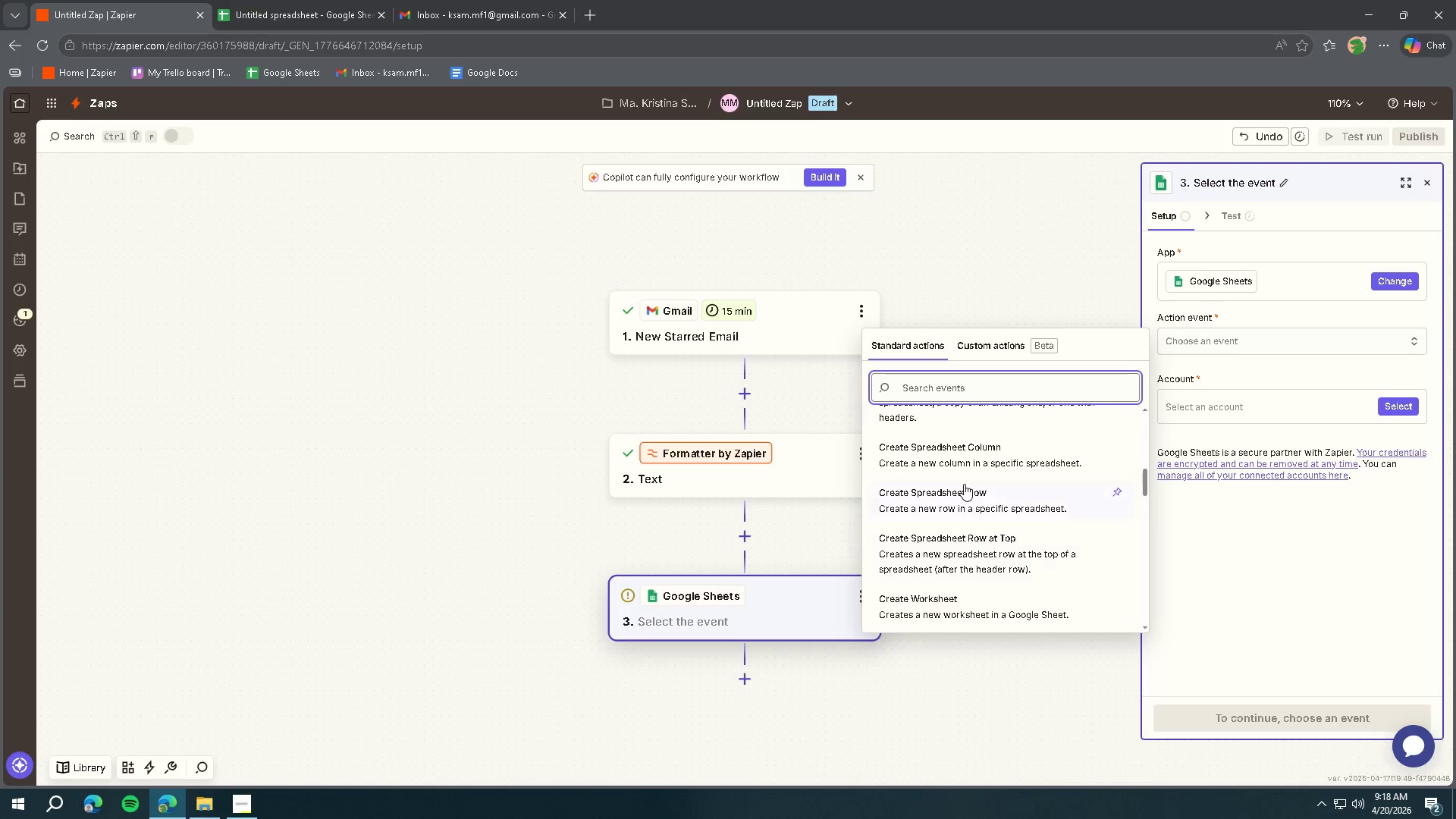 
left_click([942, 497])
 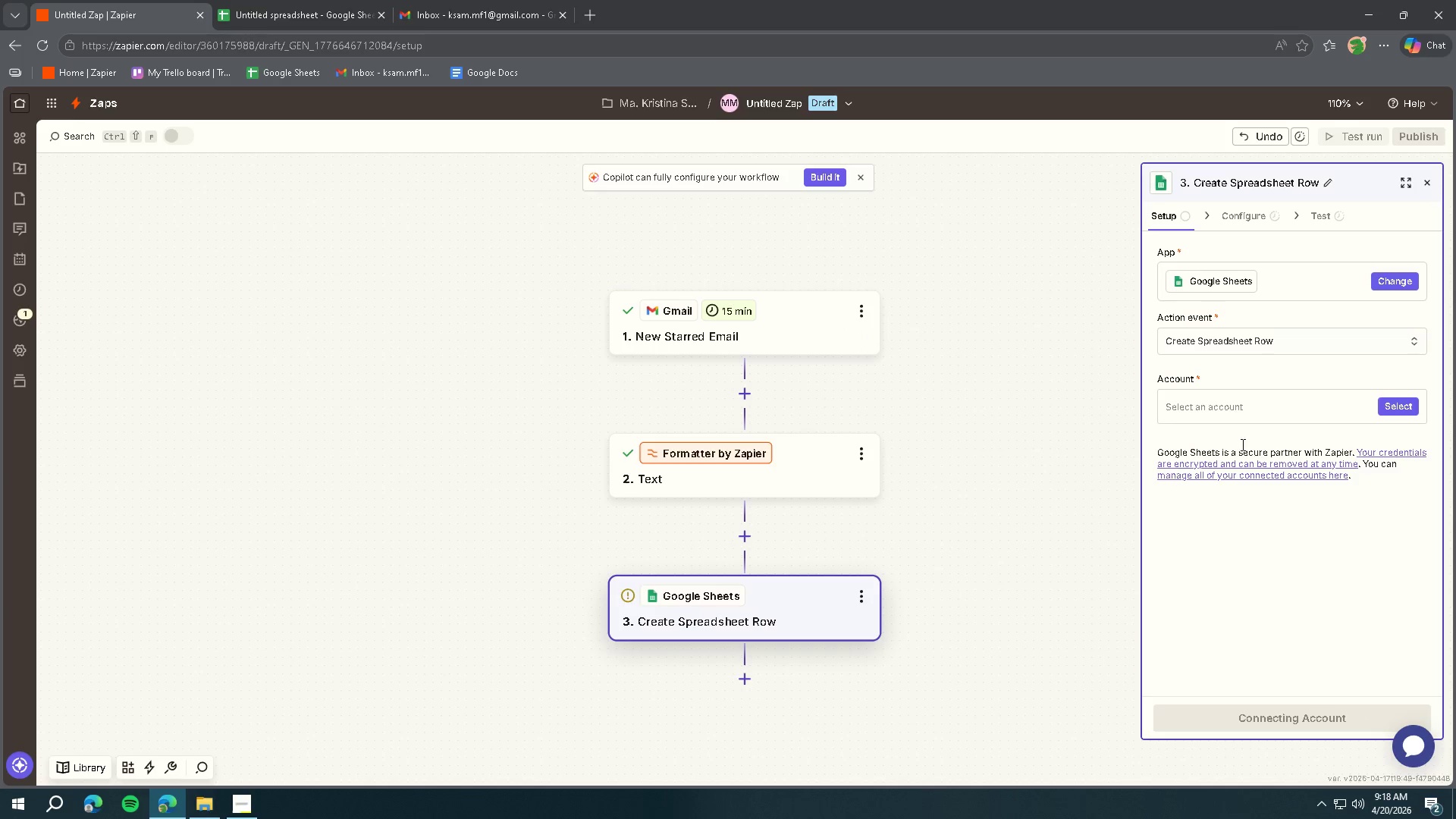 
left_click([1390, 403])
 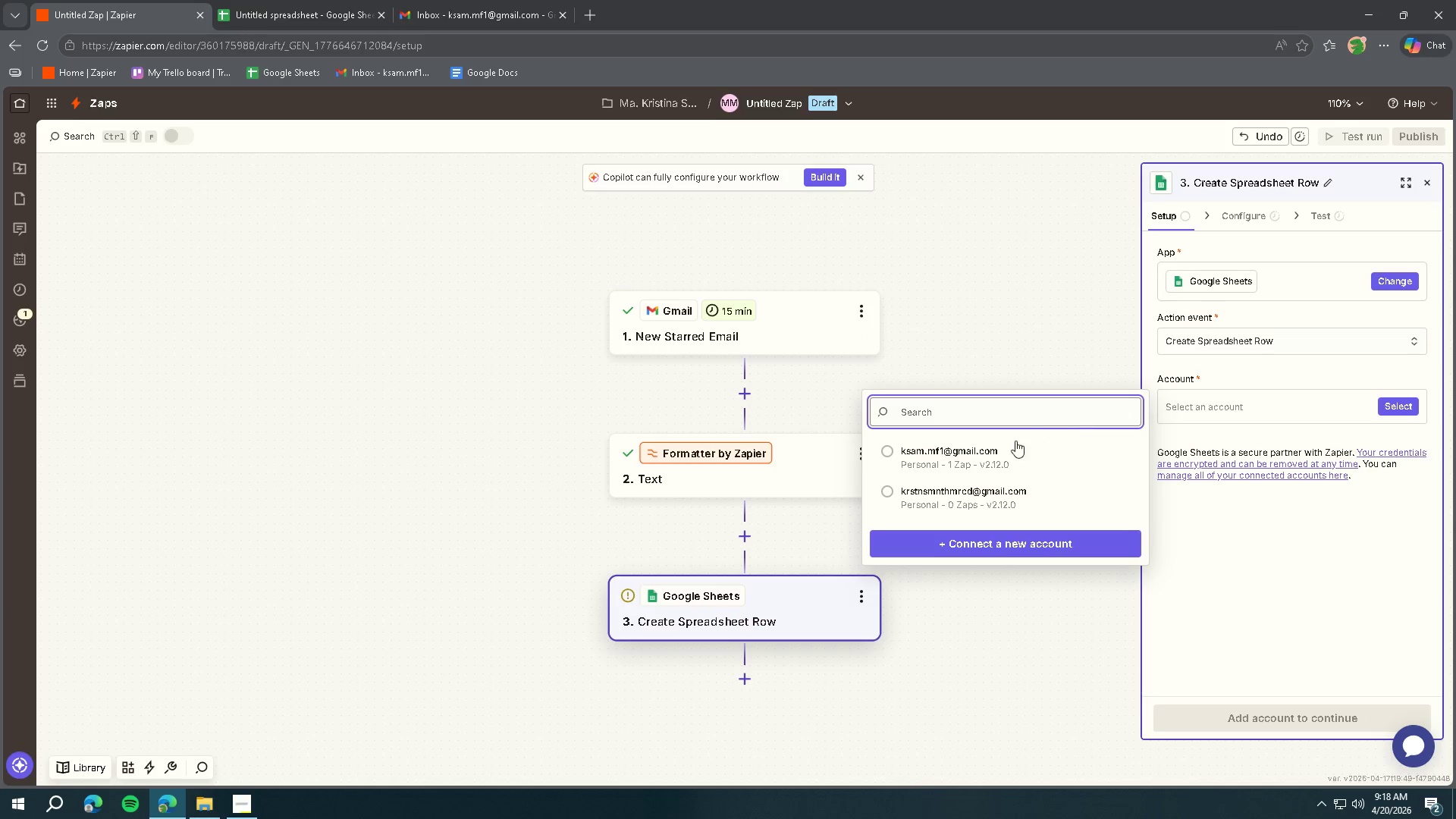 
left_click([930, 457])
 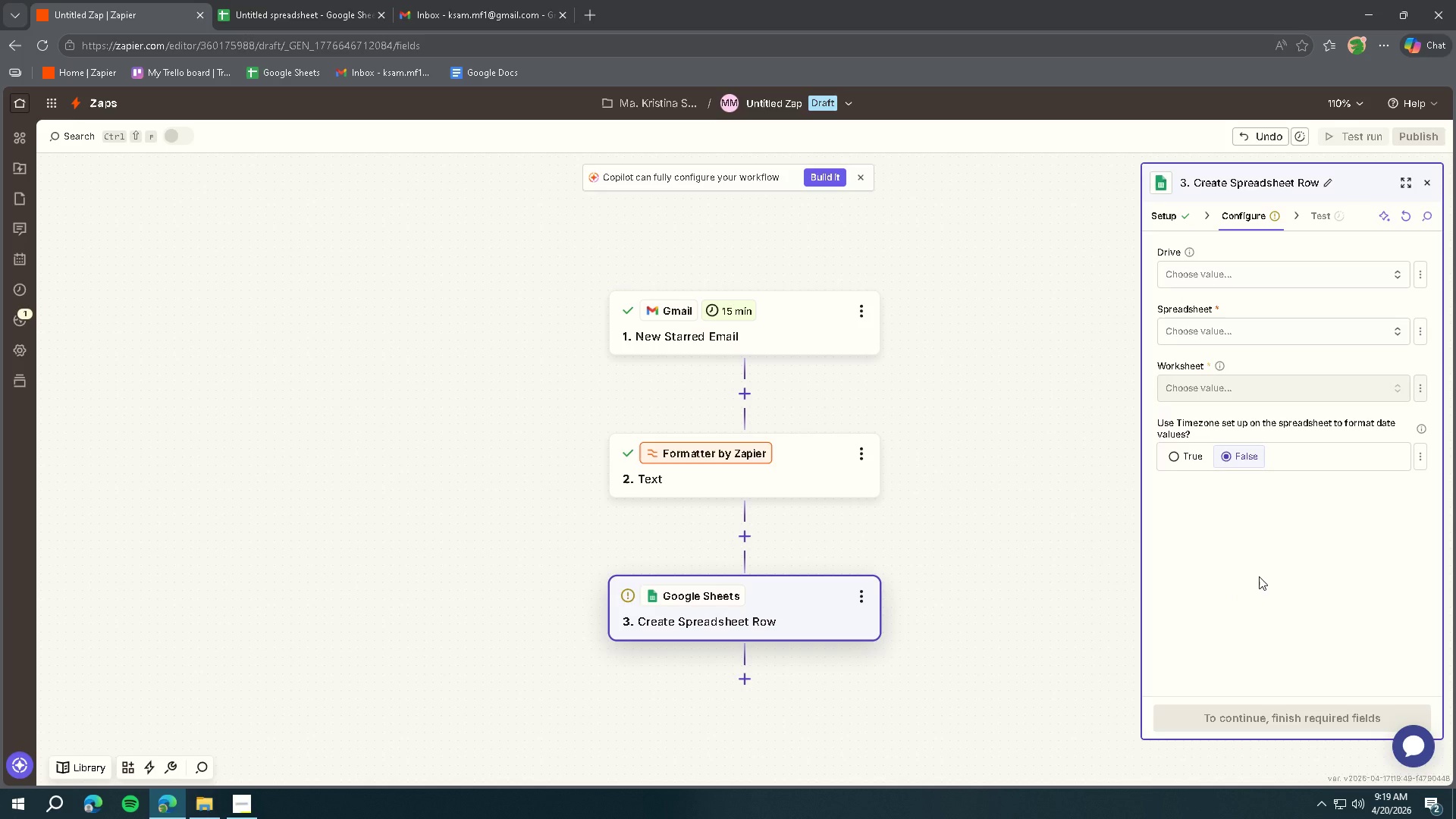 
wait(21.75)
 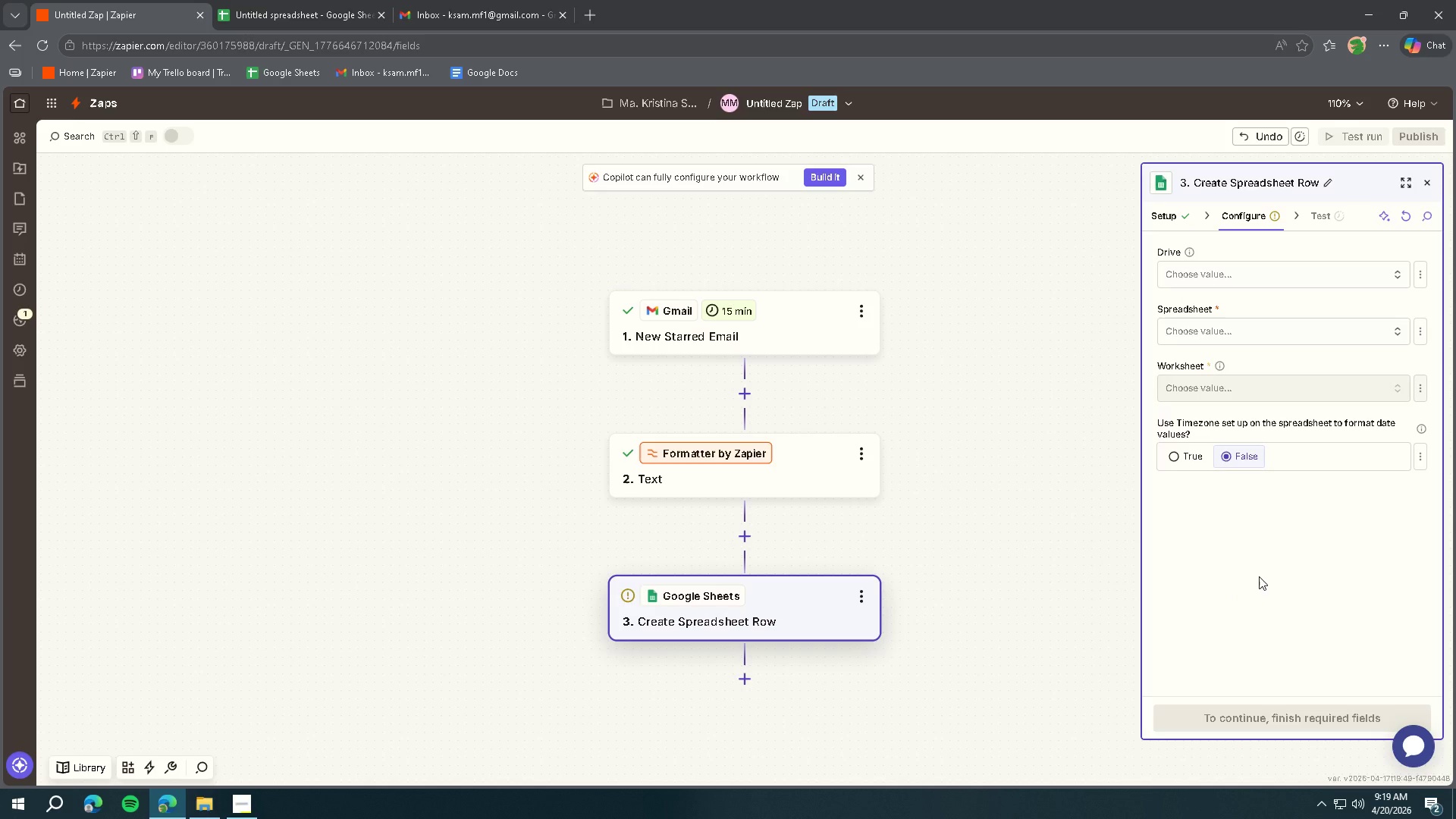 
left_click([1213, 271])
 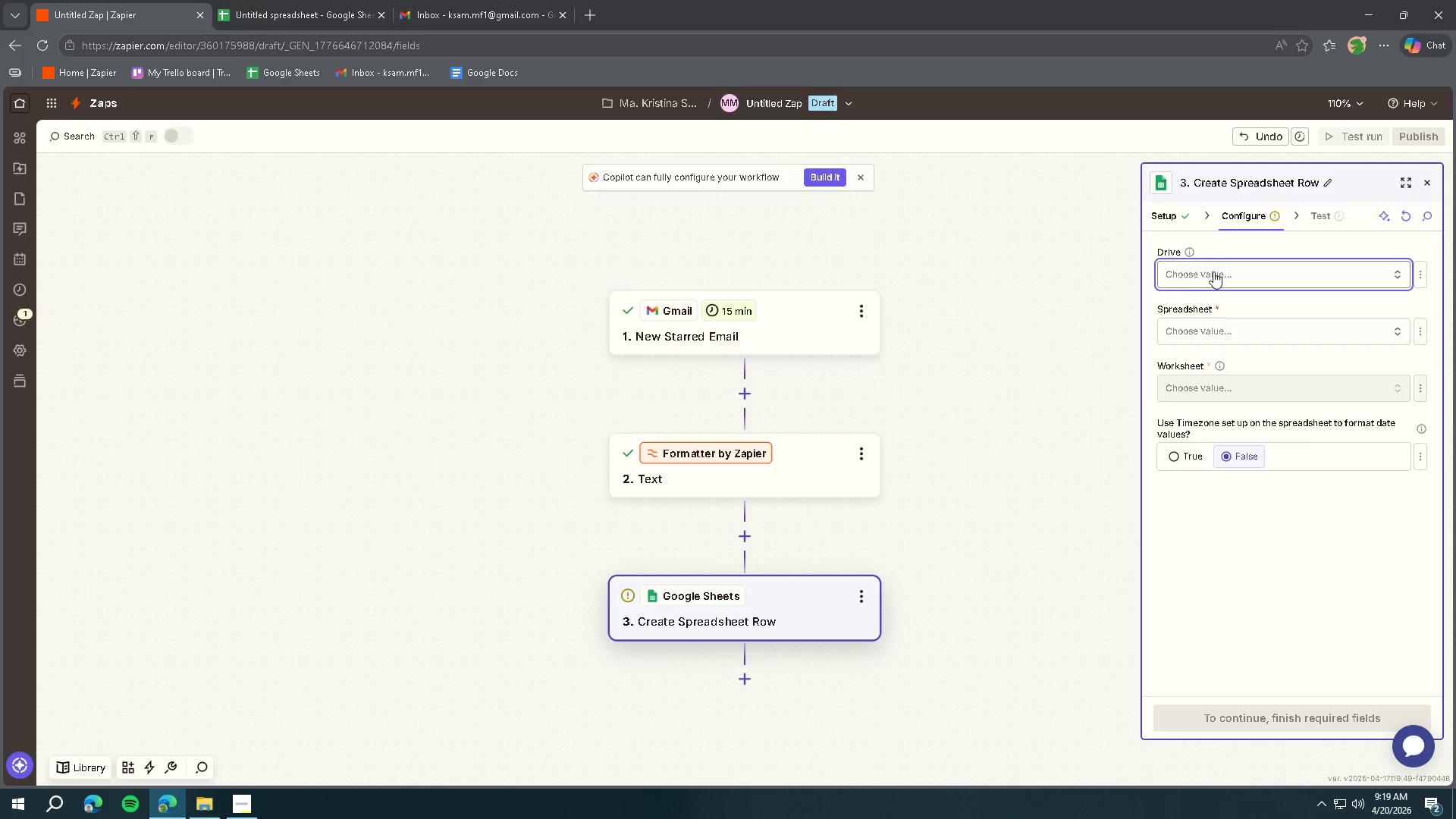 
mouse_move([1197, 275])
 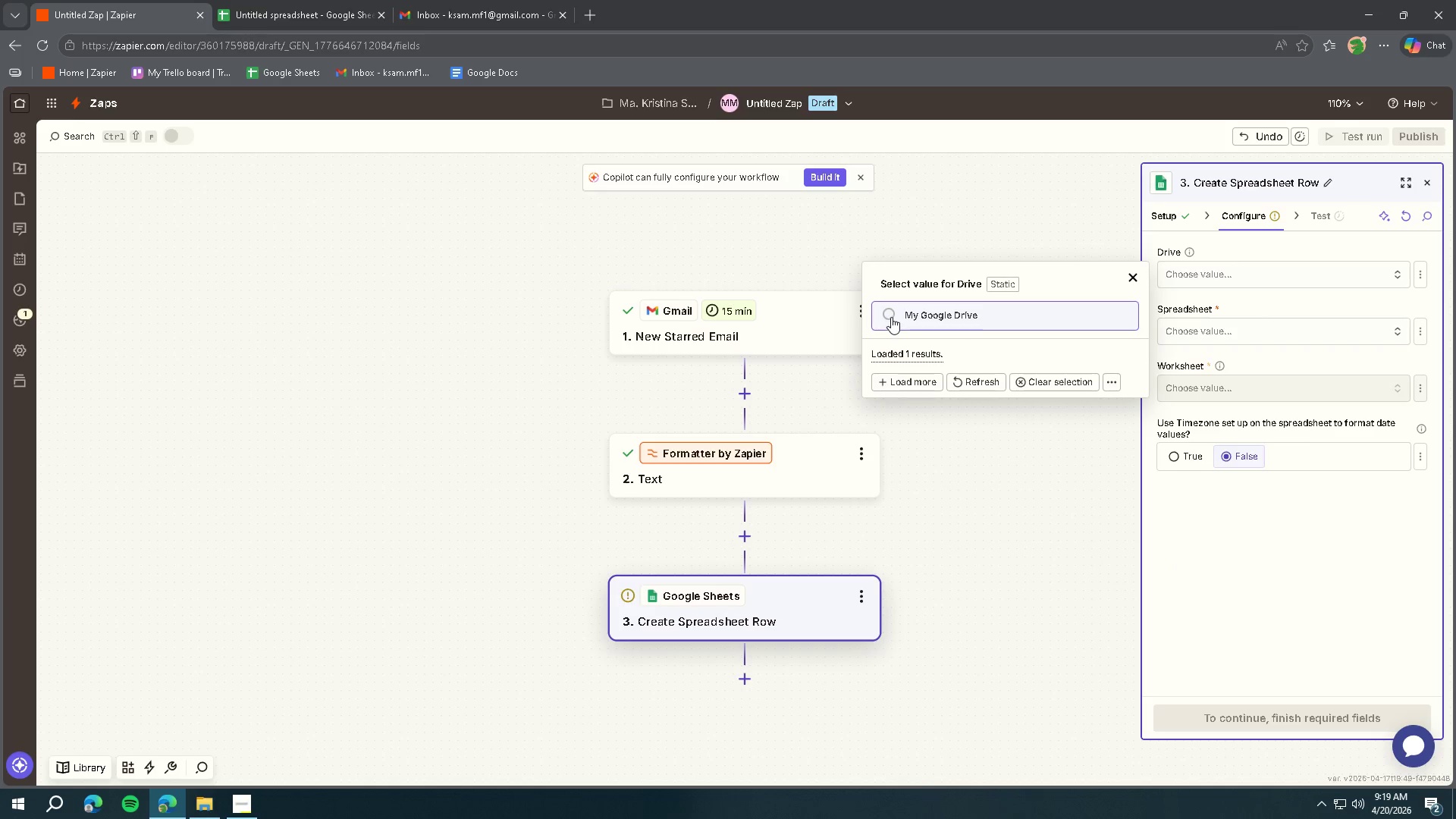 
left_click([885, 315])
 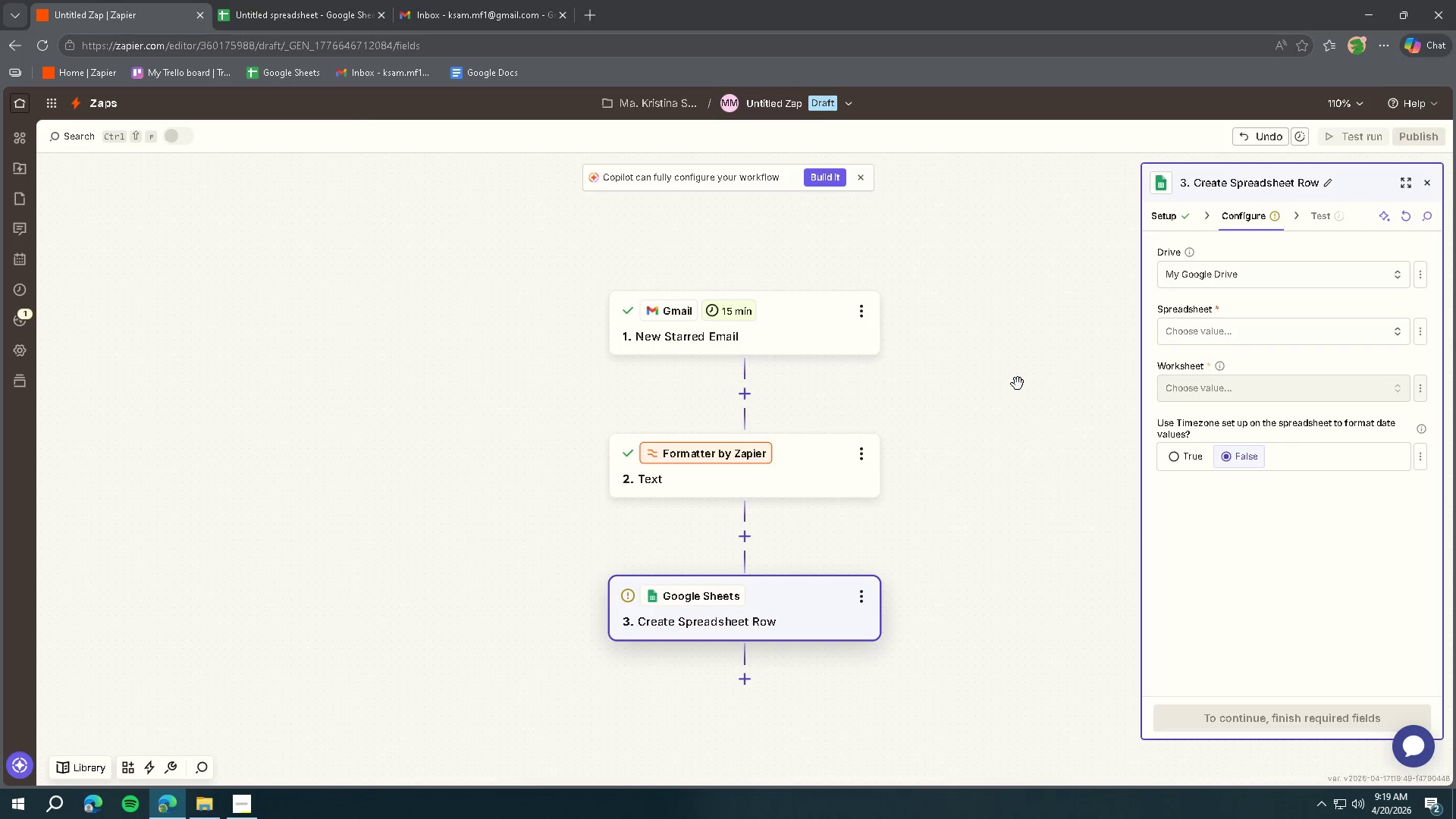 
left_click([1184, 331])
 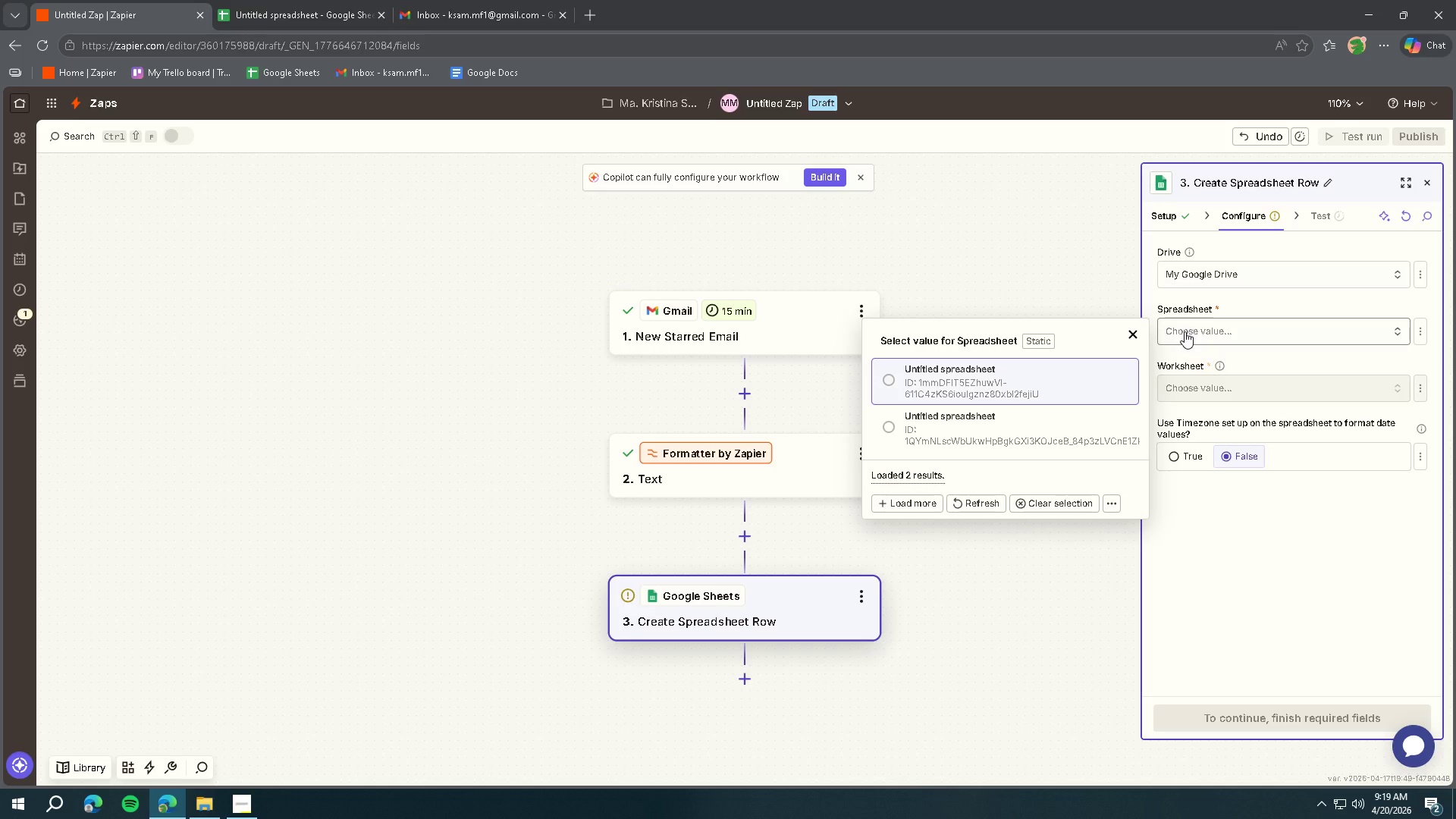 
wait(6.5)
 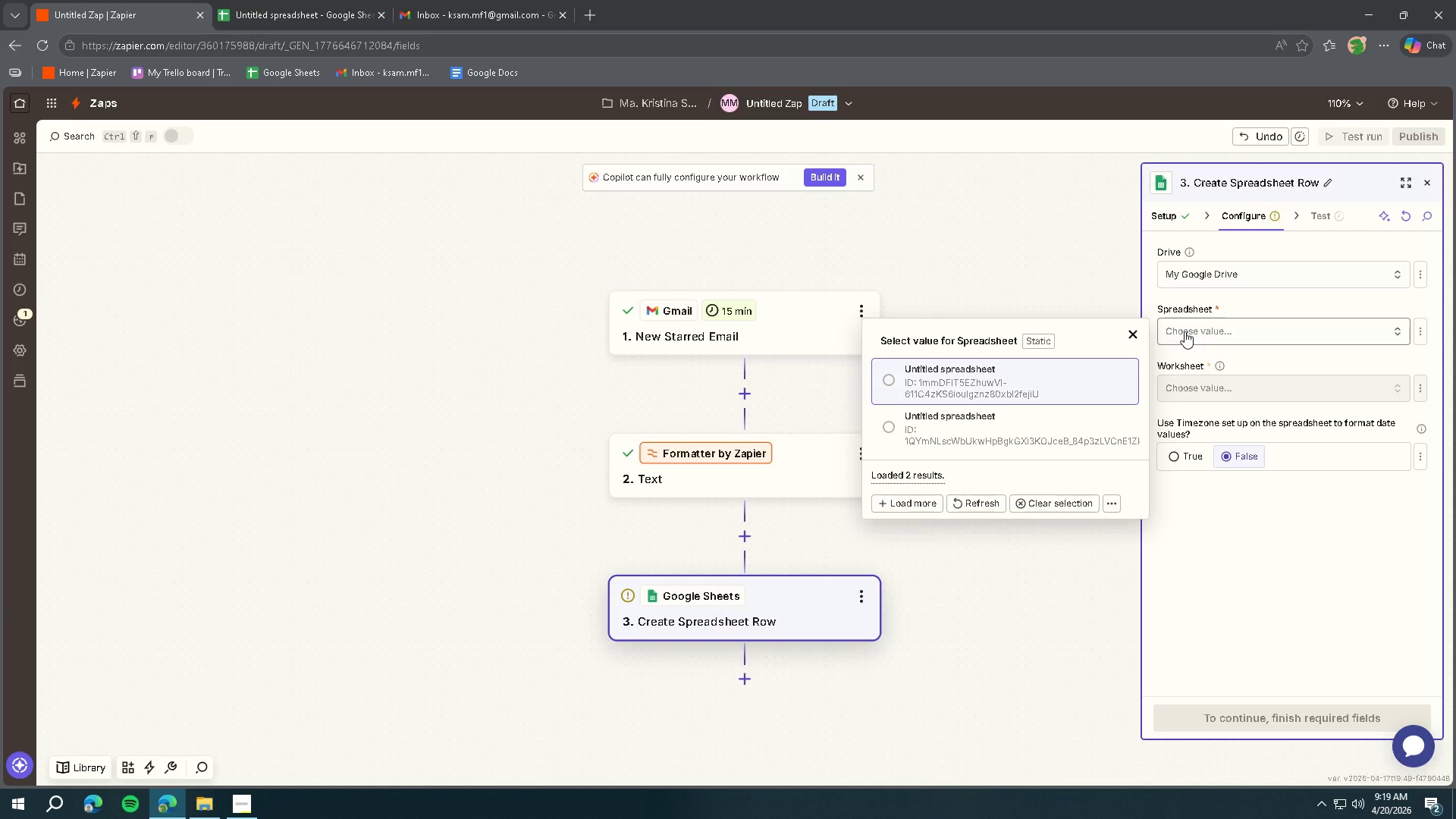 
left_click([287, 7])
 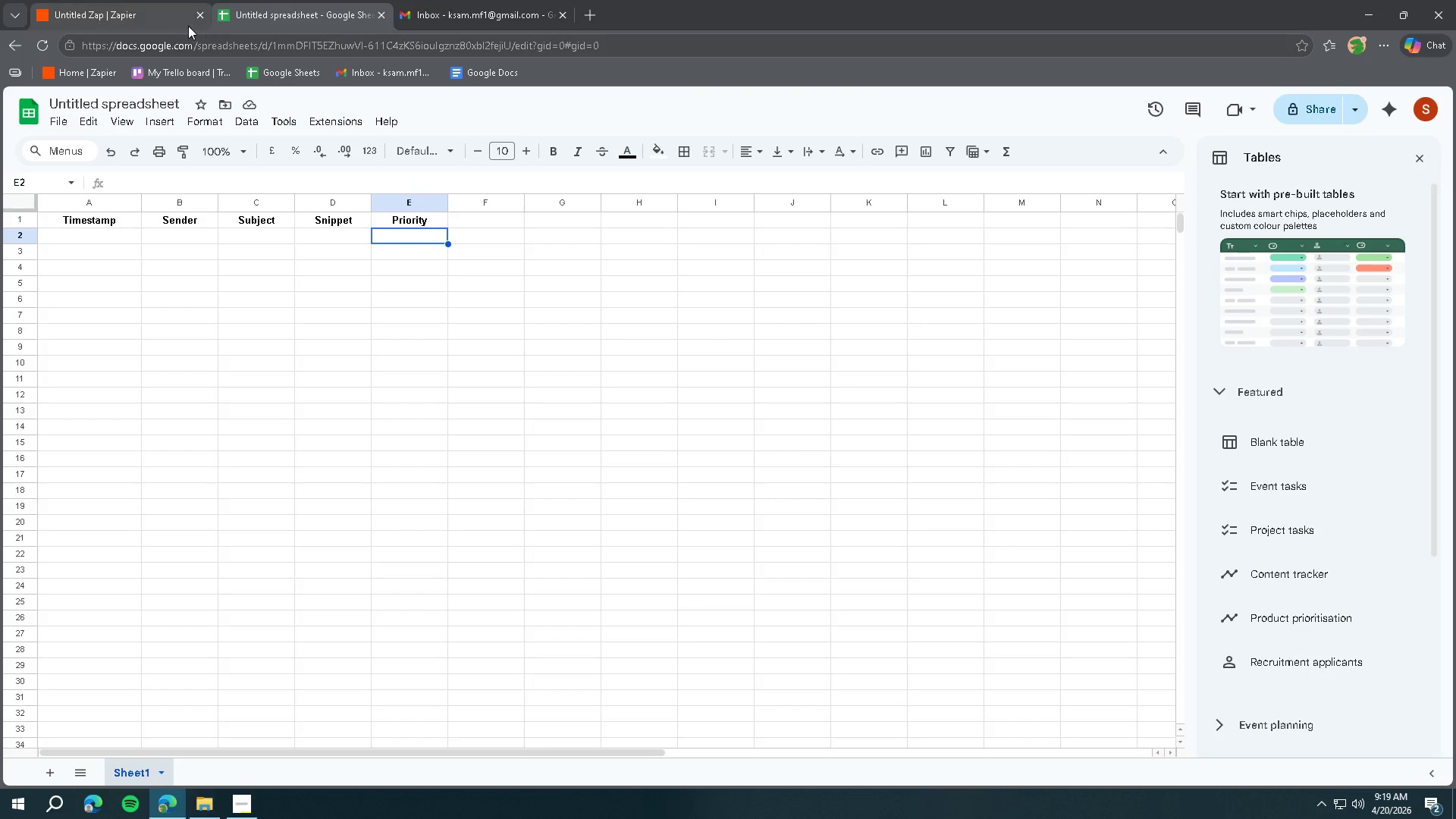 
left_click([136, 23])
 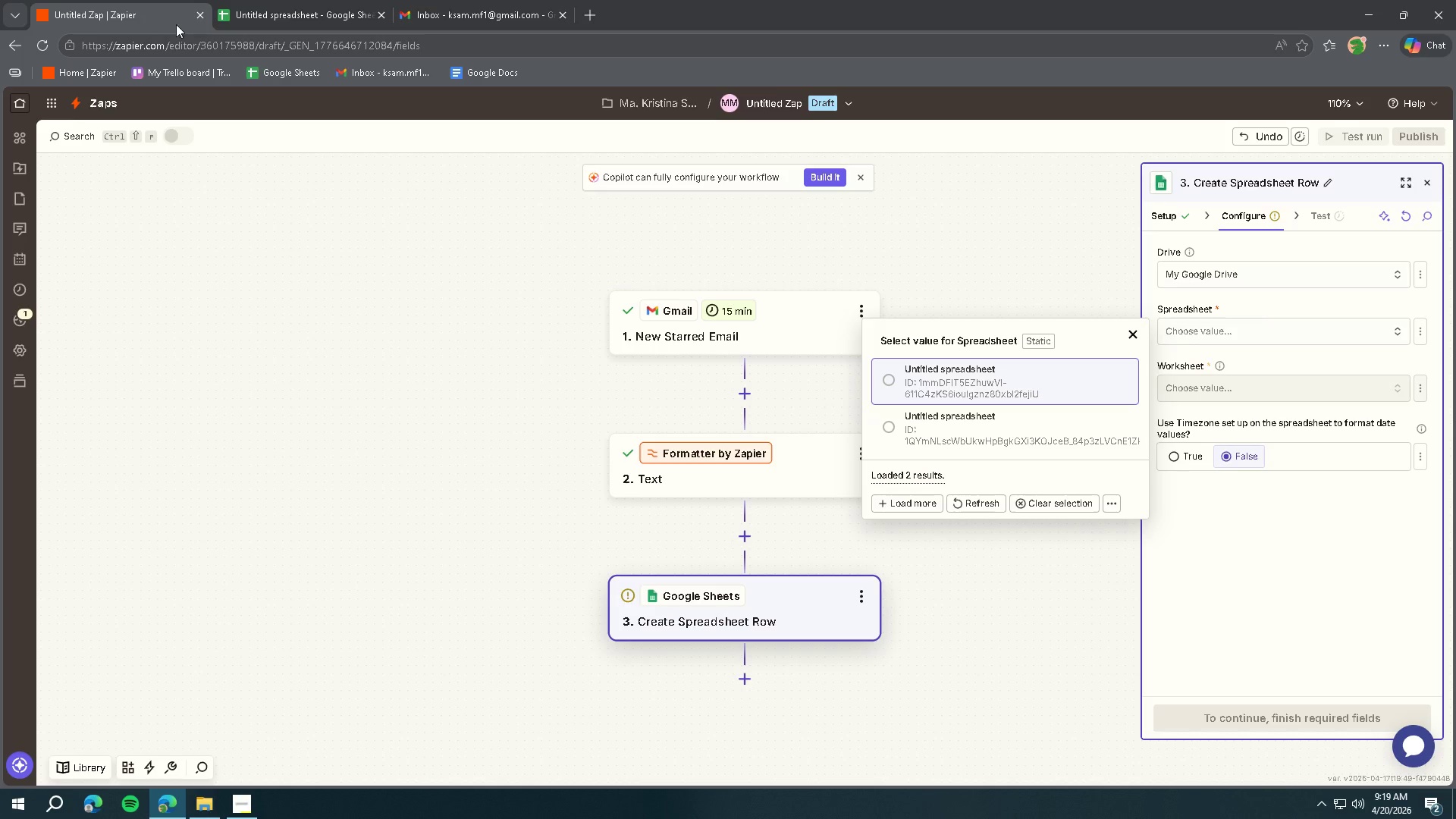 
left_click([280, 14])
 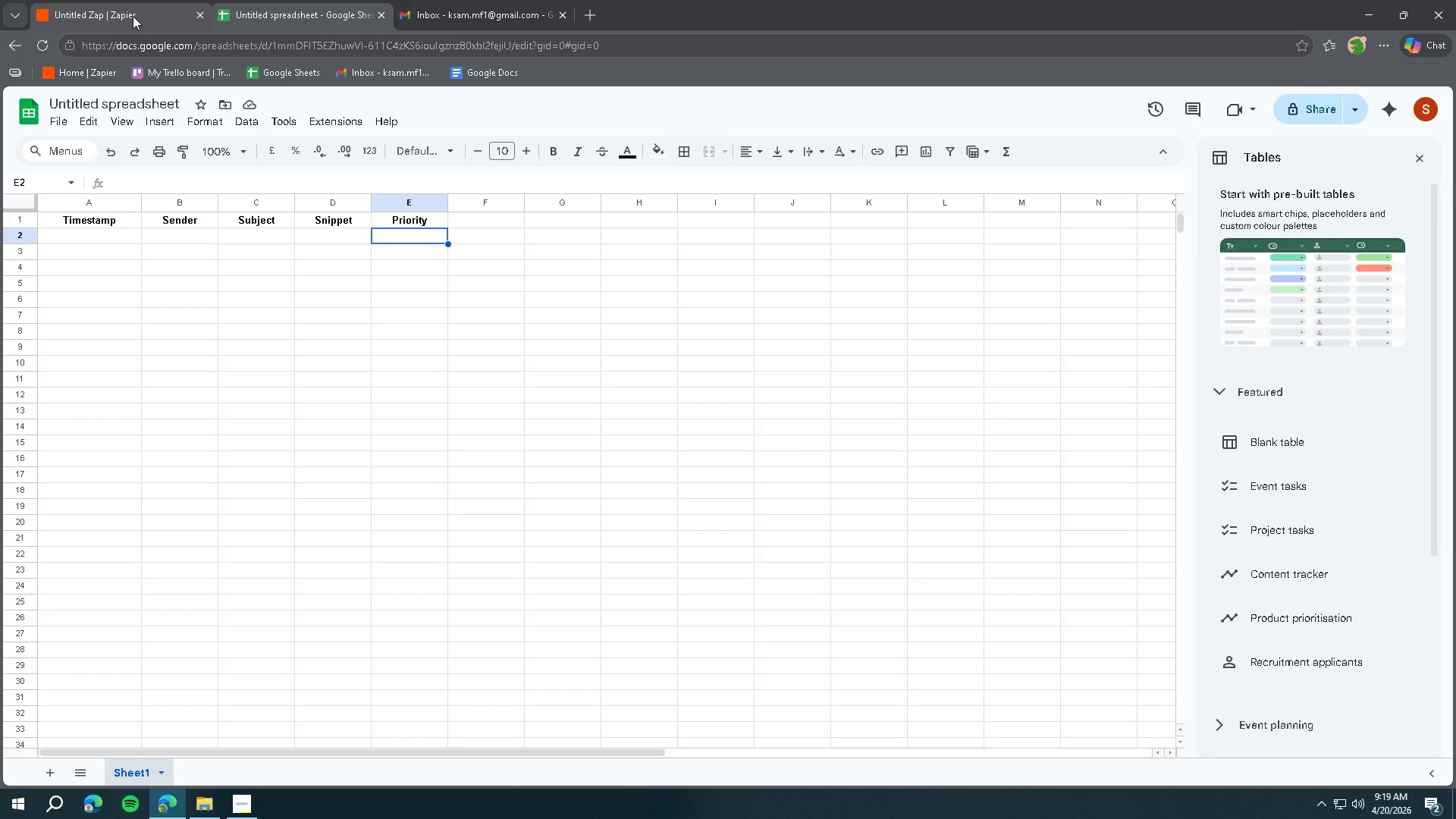 
left_click([133, 16])
 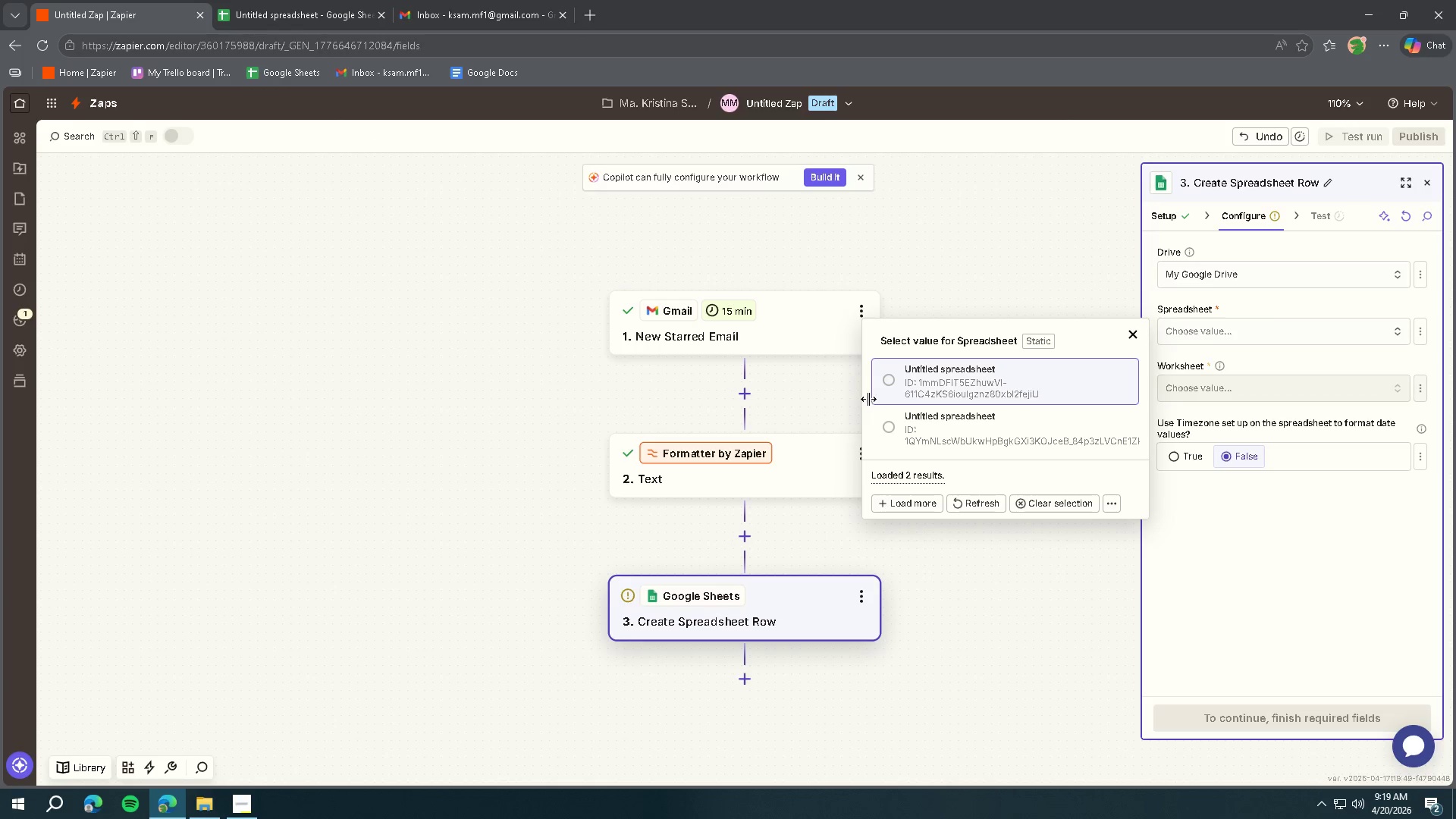 
left_click([886, 381])
 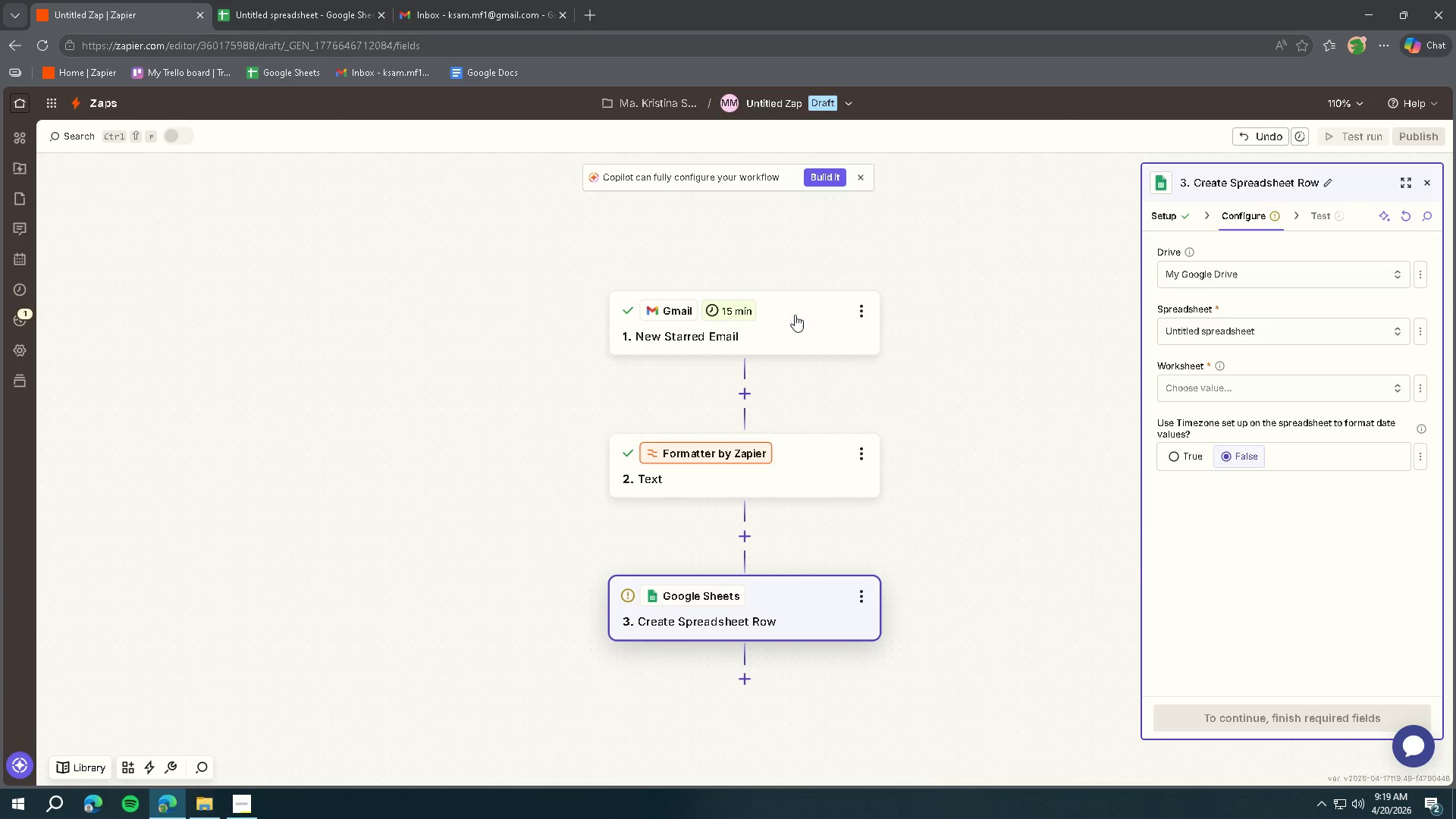 
left_click([278, 16])
 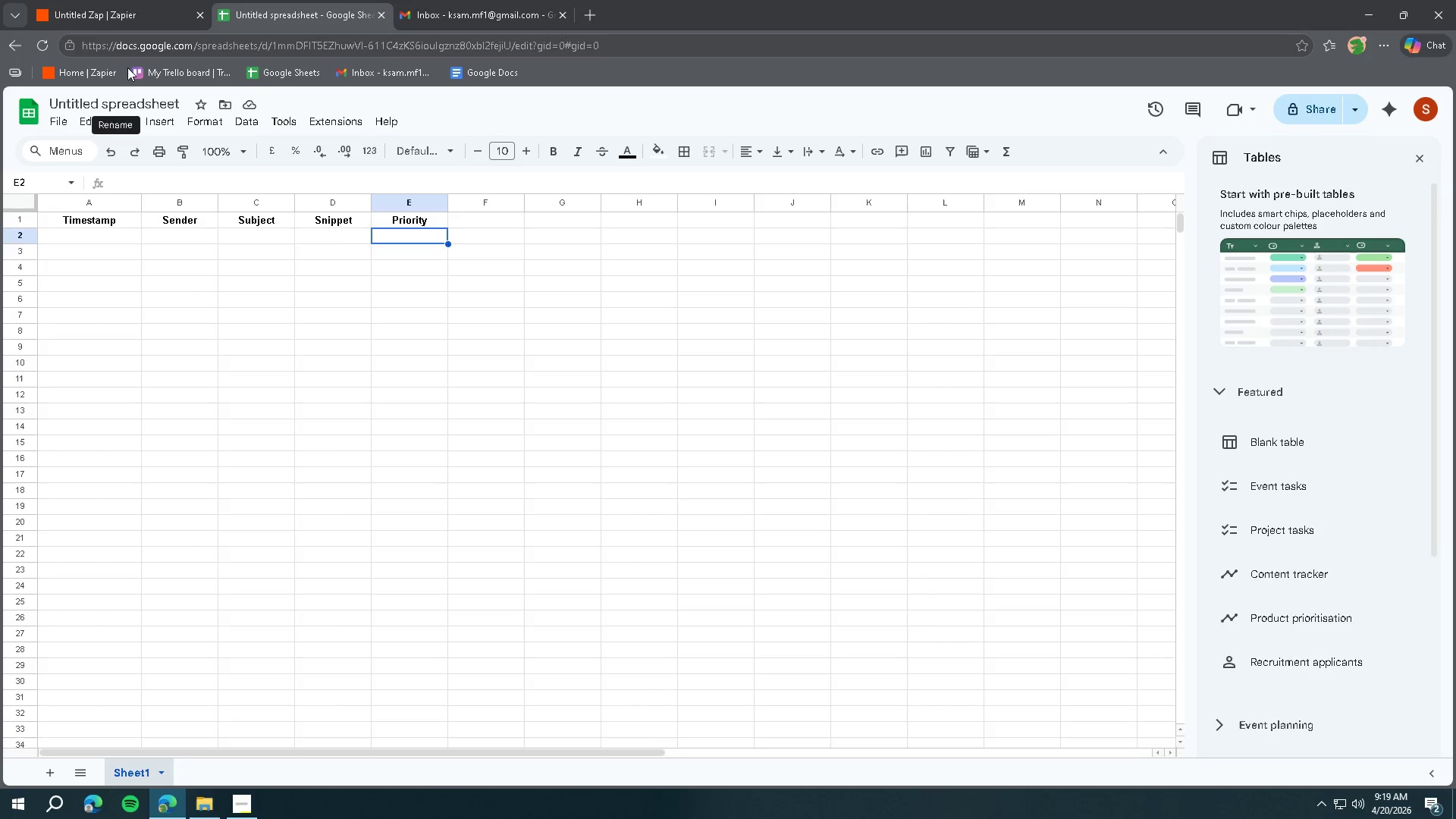 
left_click([124, 17])
 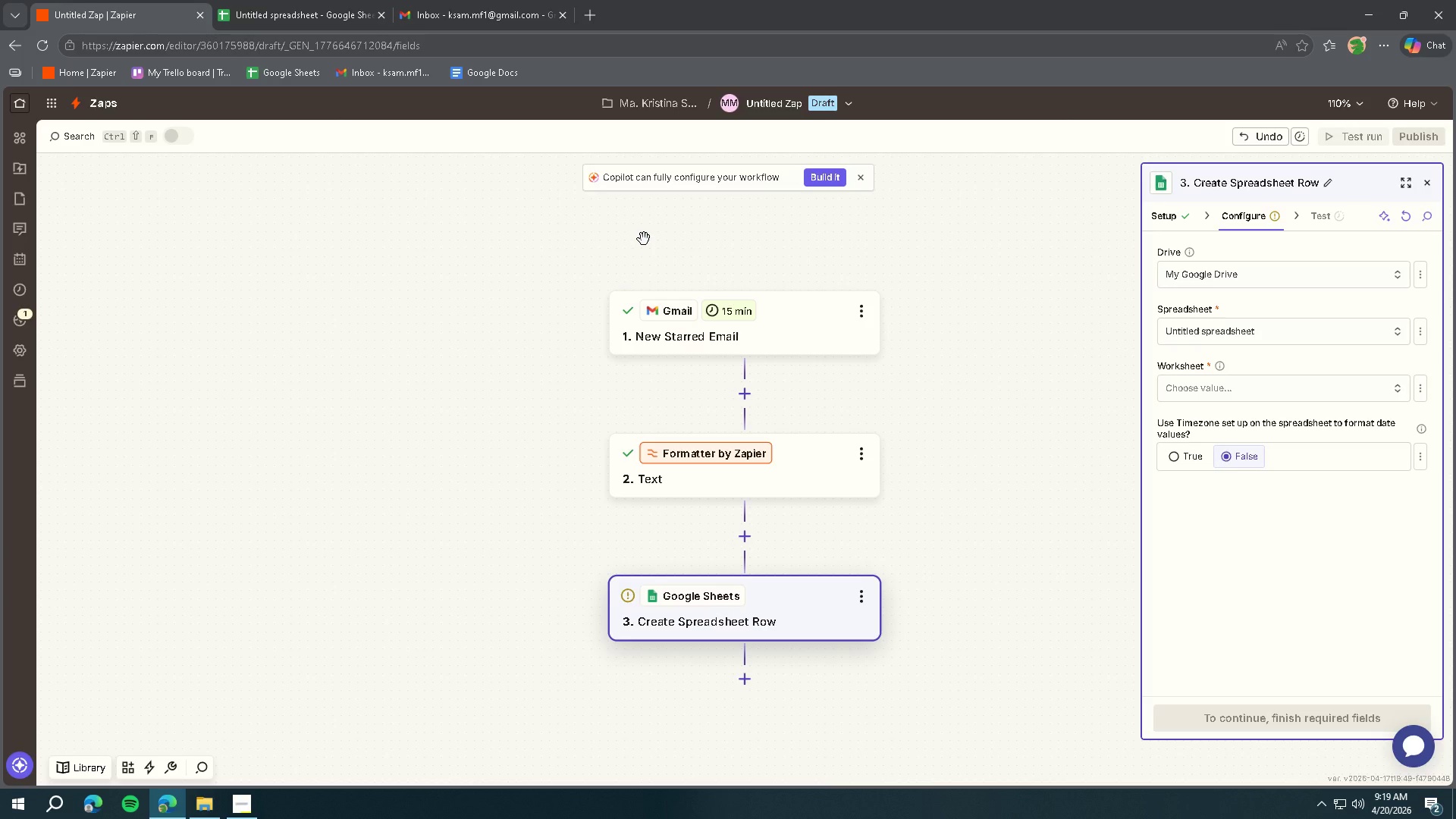 
left_click([1200, 396])
 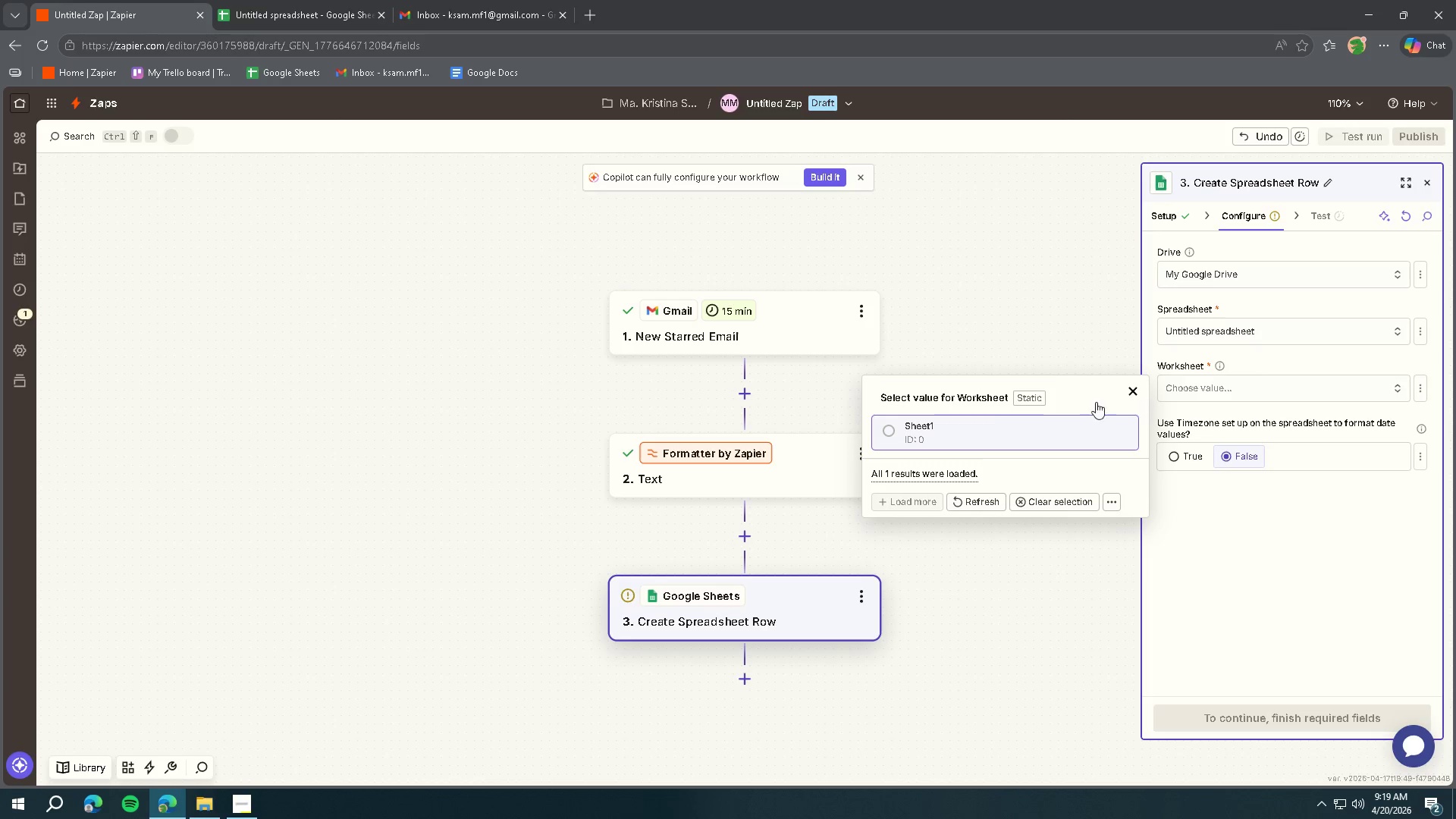 
left_click([897, 427])
 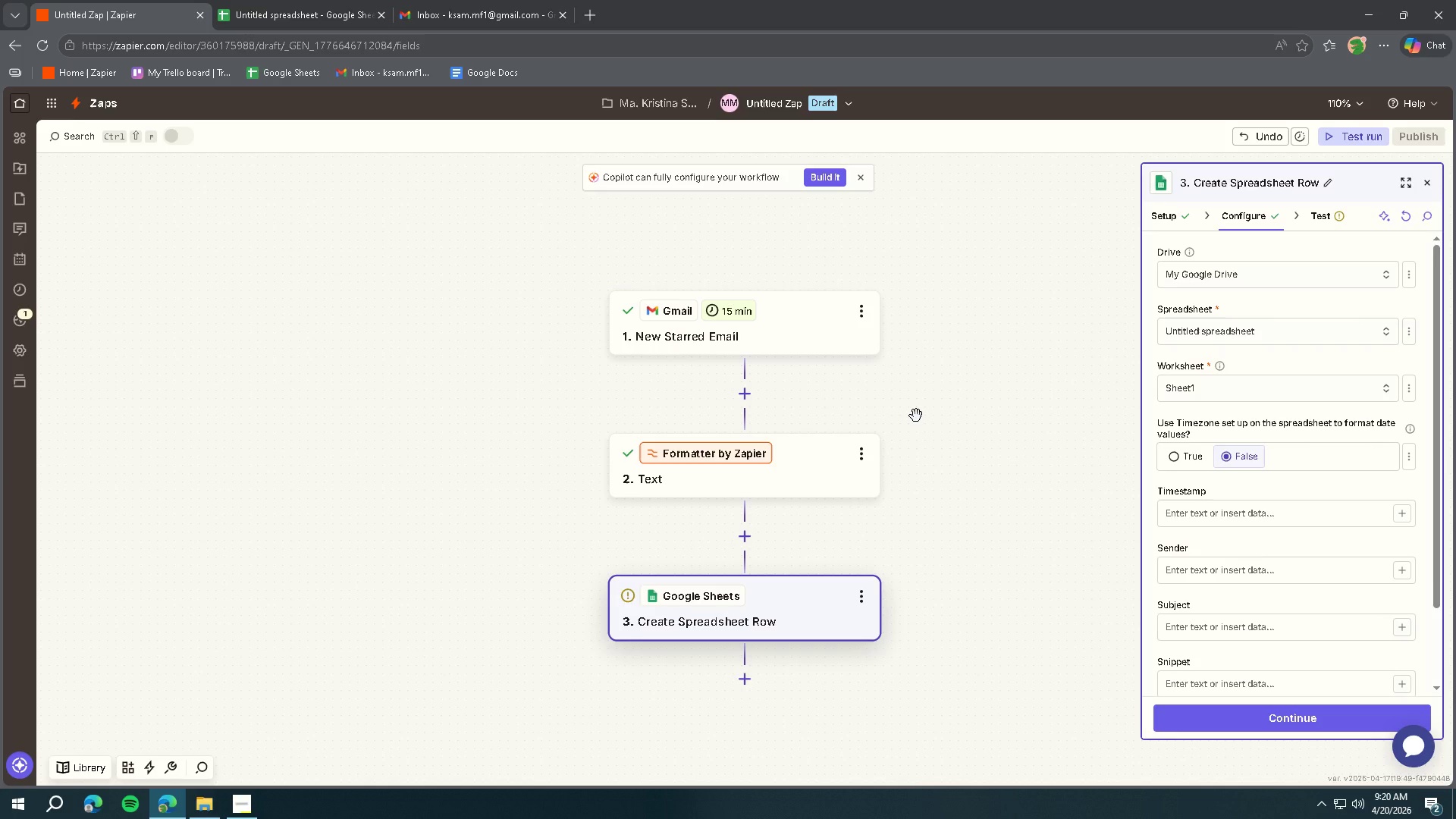 
wait(27.34)
 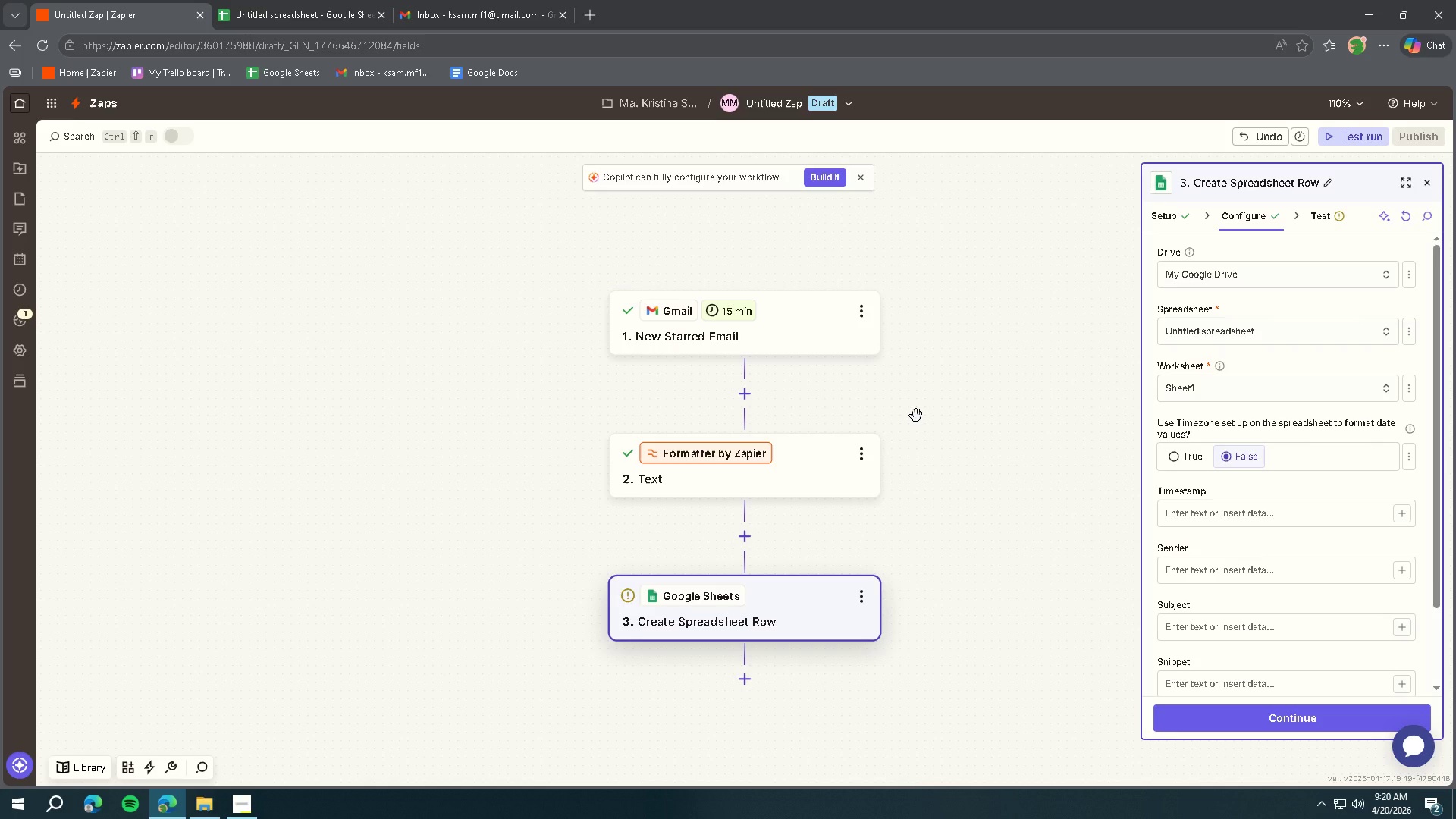 
left_click([1179, 459])
 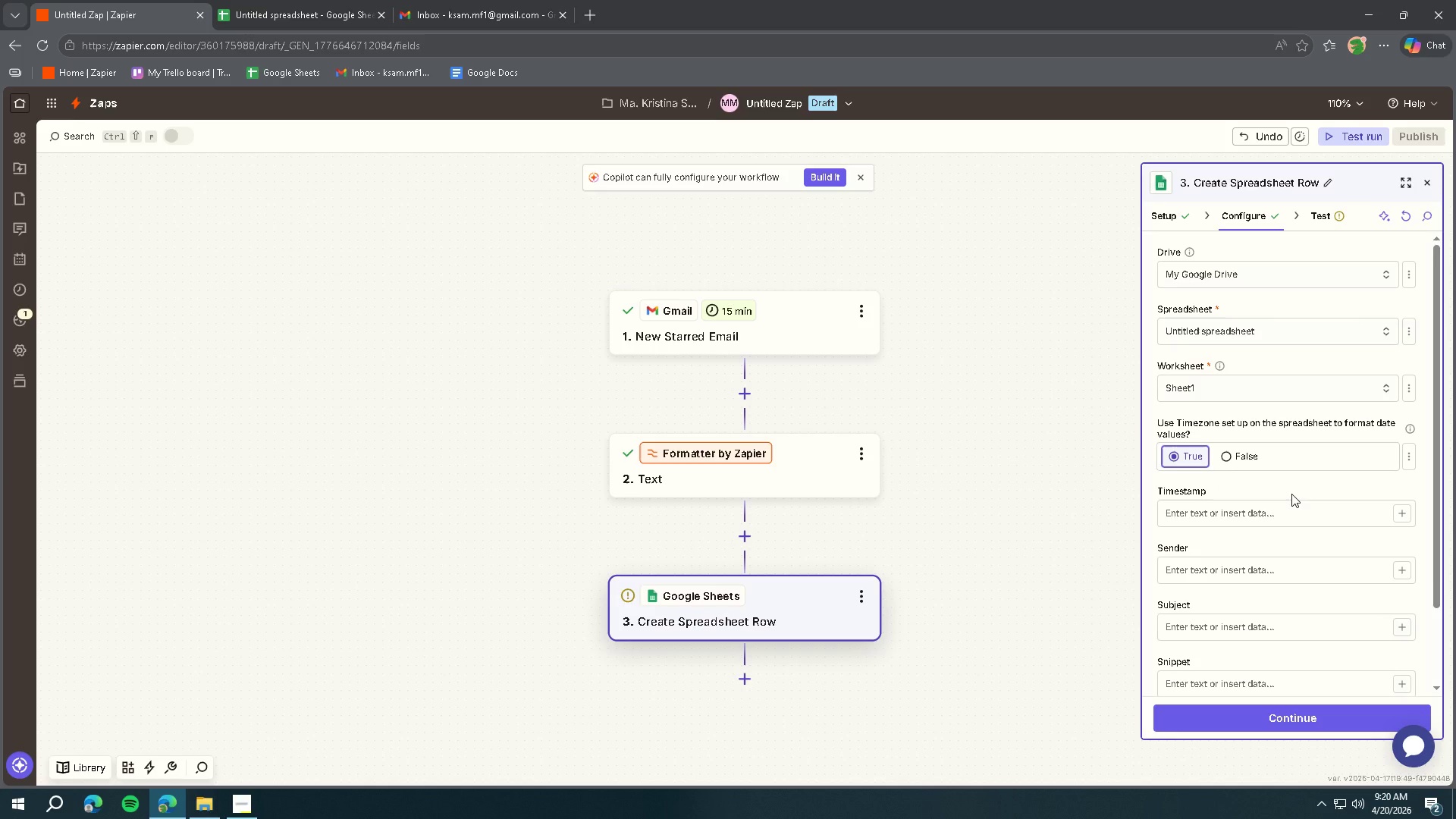 
wait(16.66)
 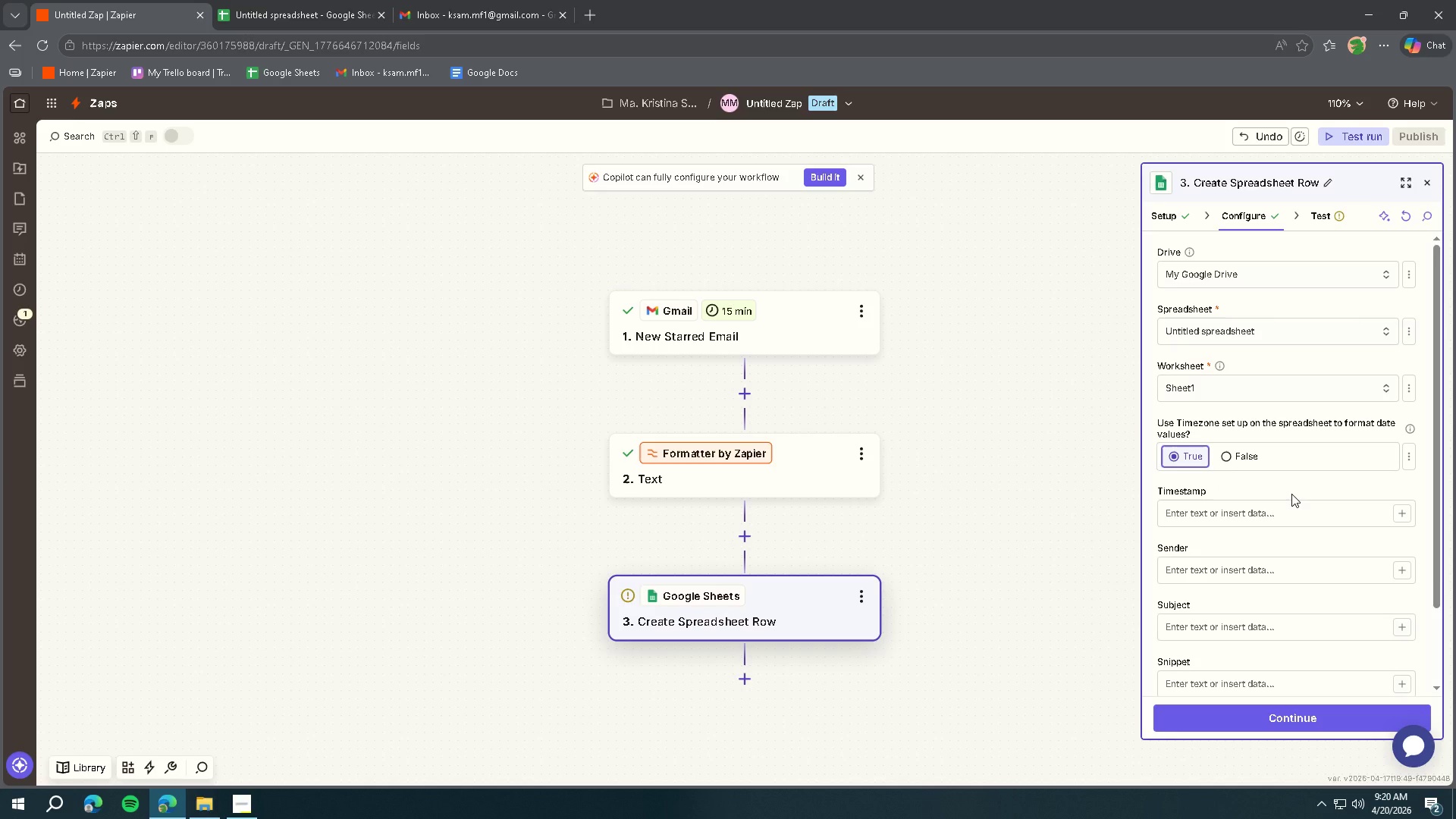 
left_click([1243, 510])
 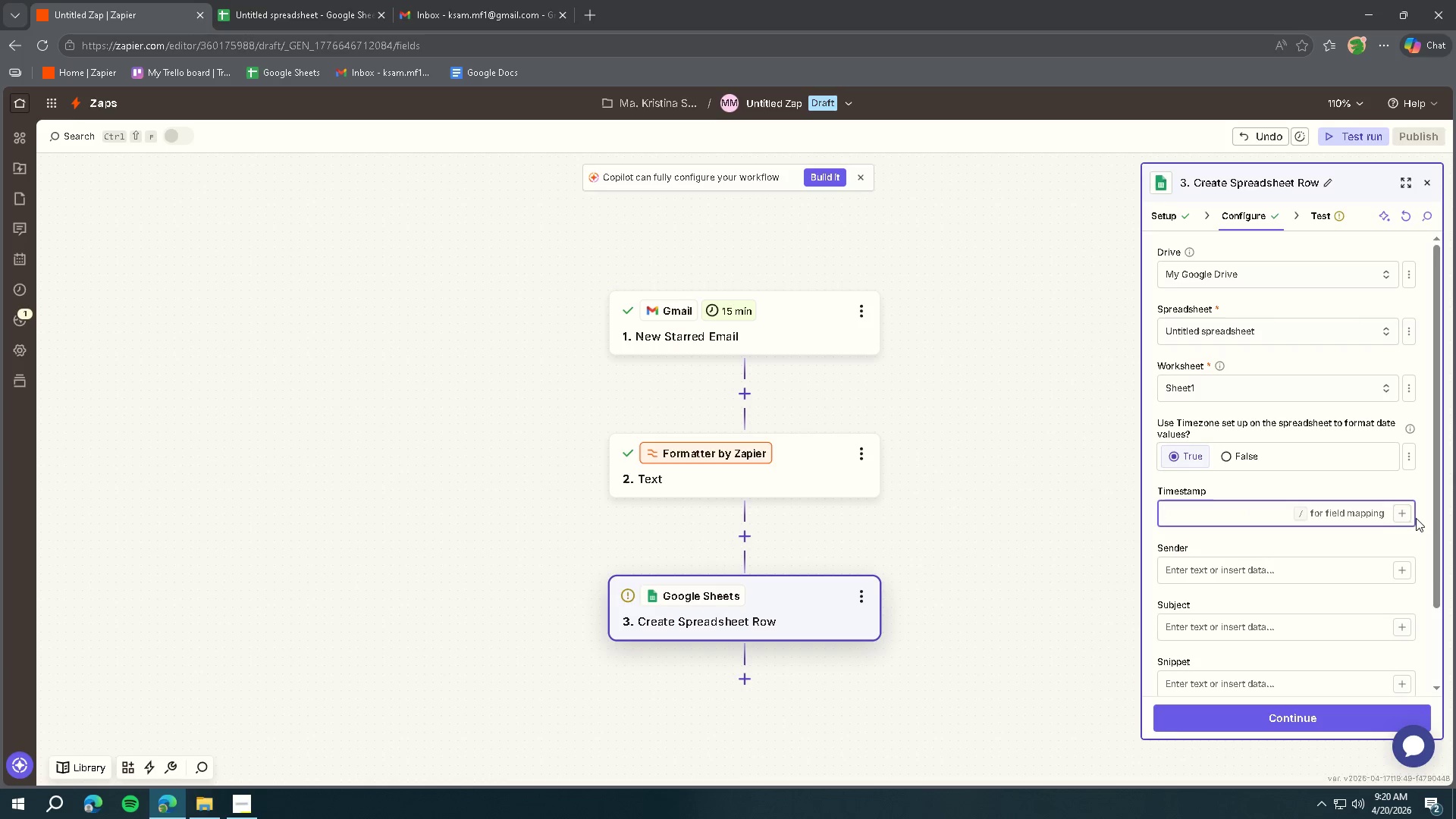 
left_click([1398, 513])
 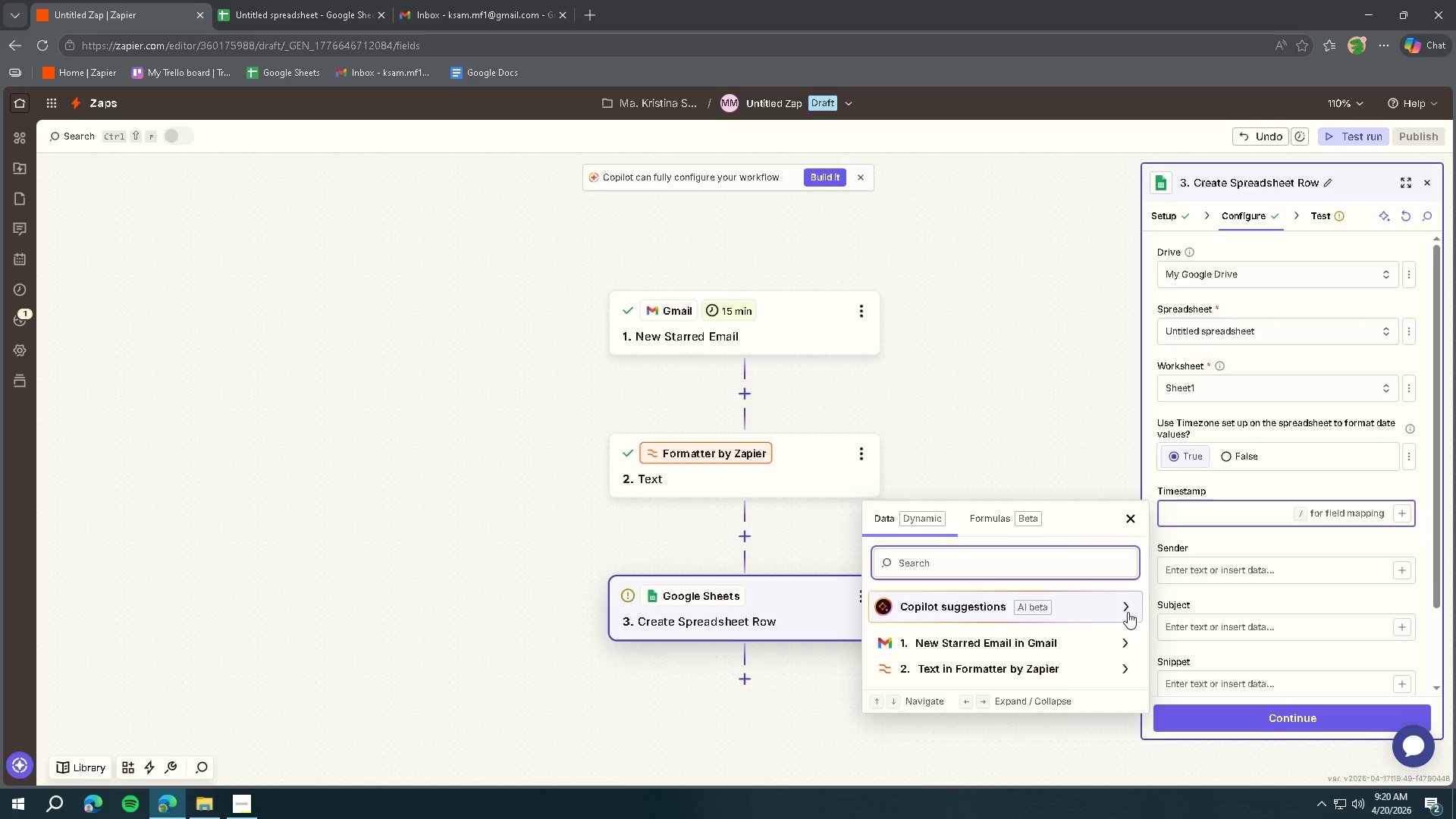 
left_click([1111, 635])
 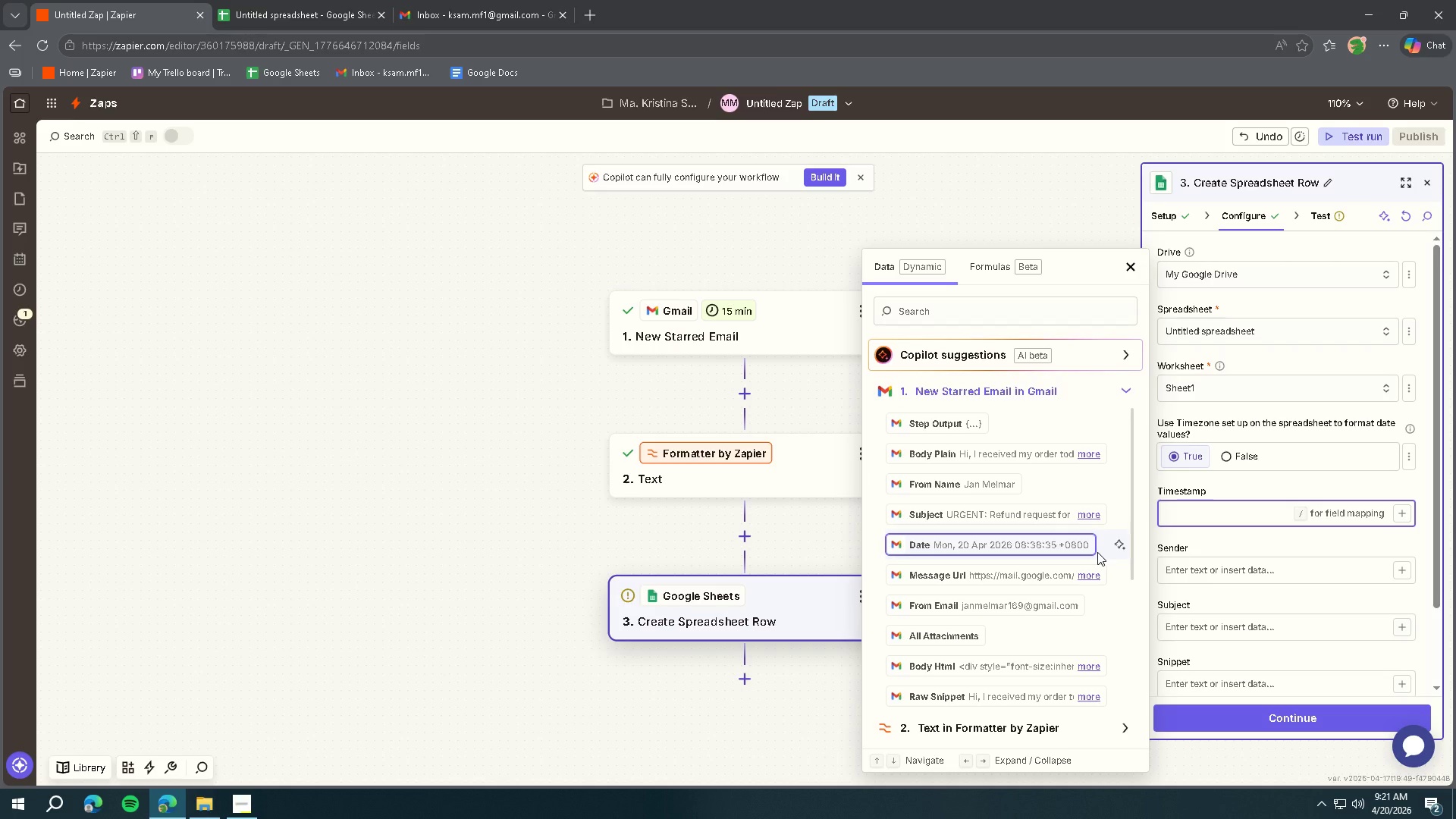 
wait(29.55)
 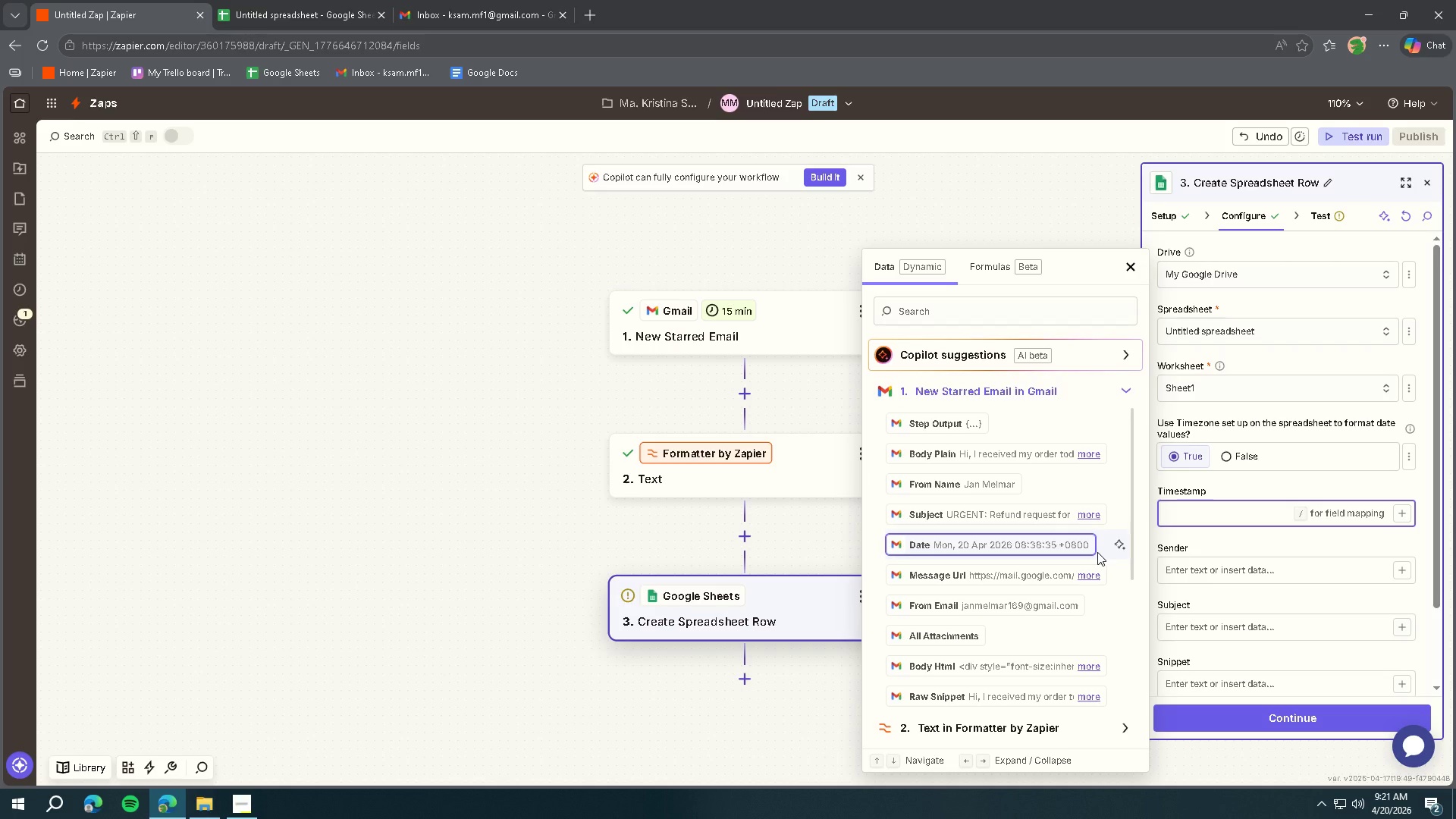 
scroll: coordinate [977, 538], scroll_direction: down, amount: 5.0
 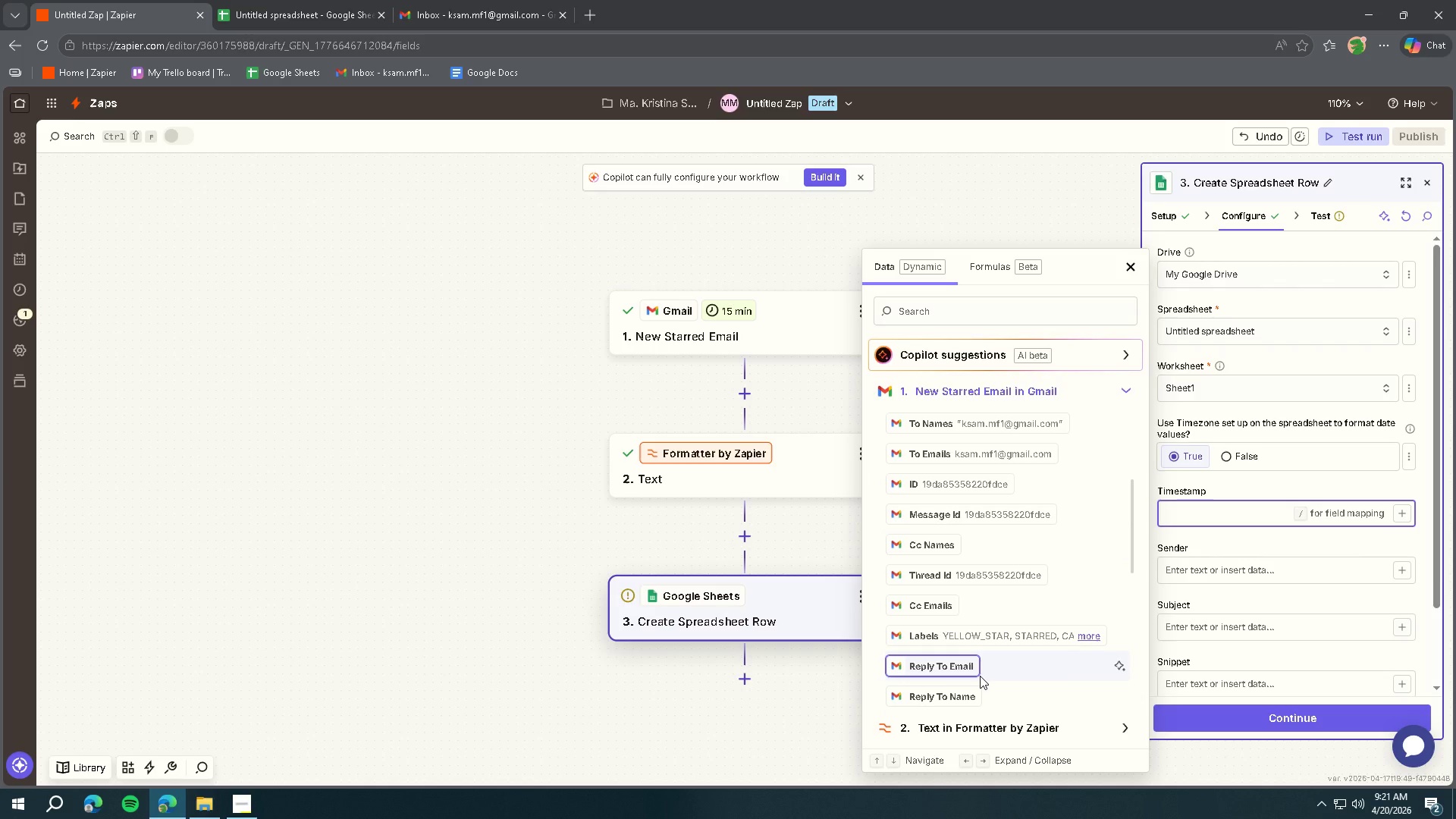 
scroll: coordinate [979, 675], scroll_direction: up, amount: 7.0
 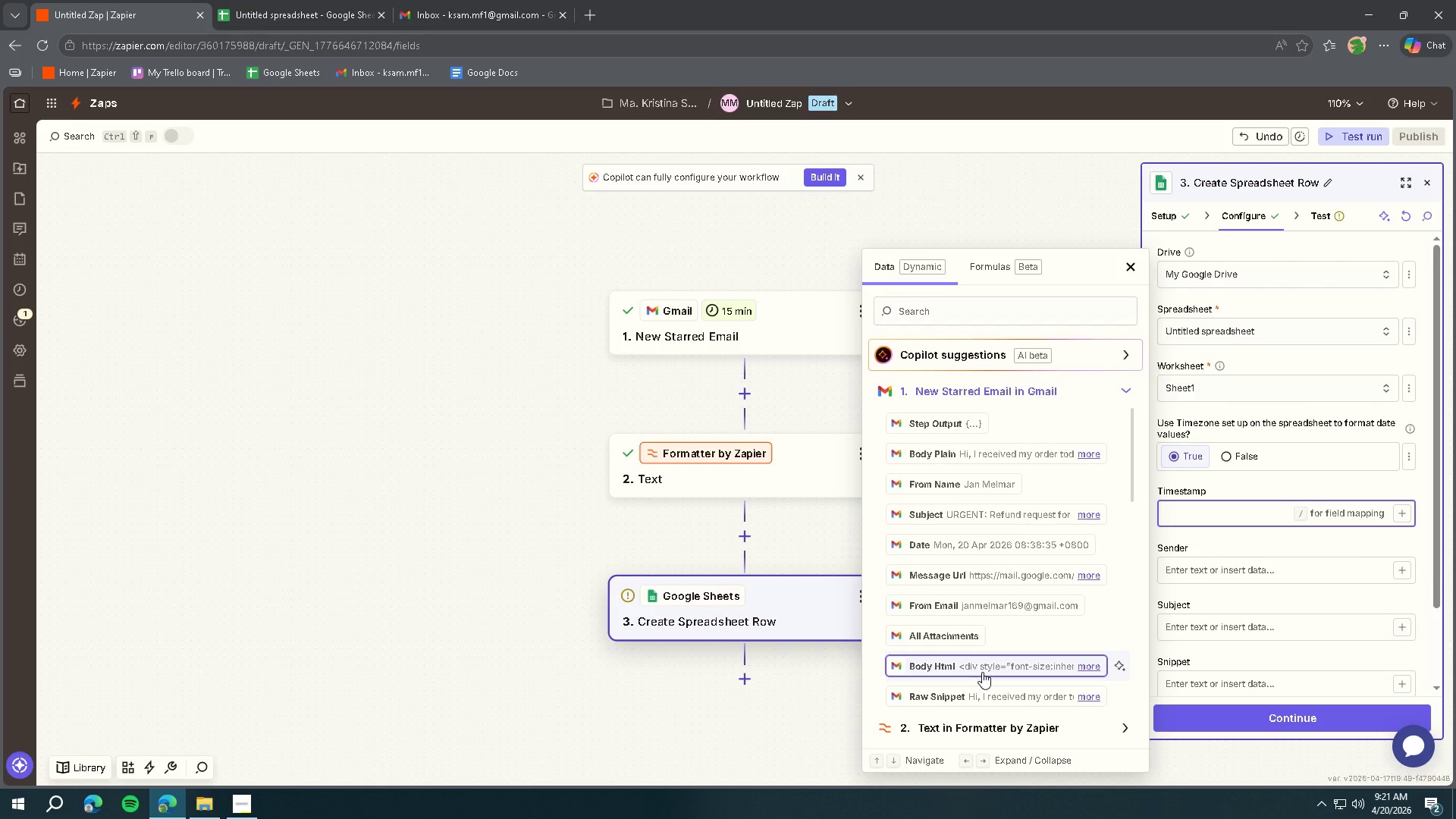 
wait(12.33)
 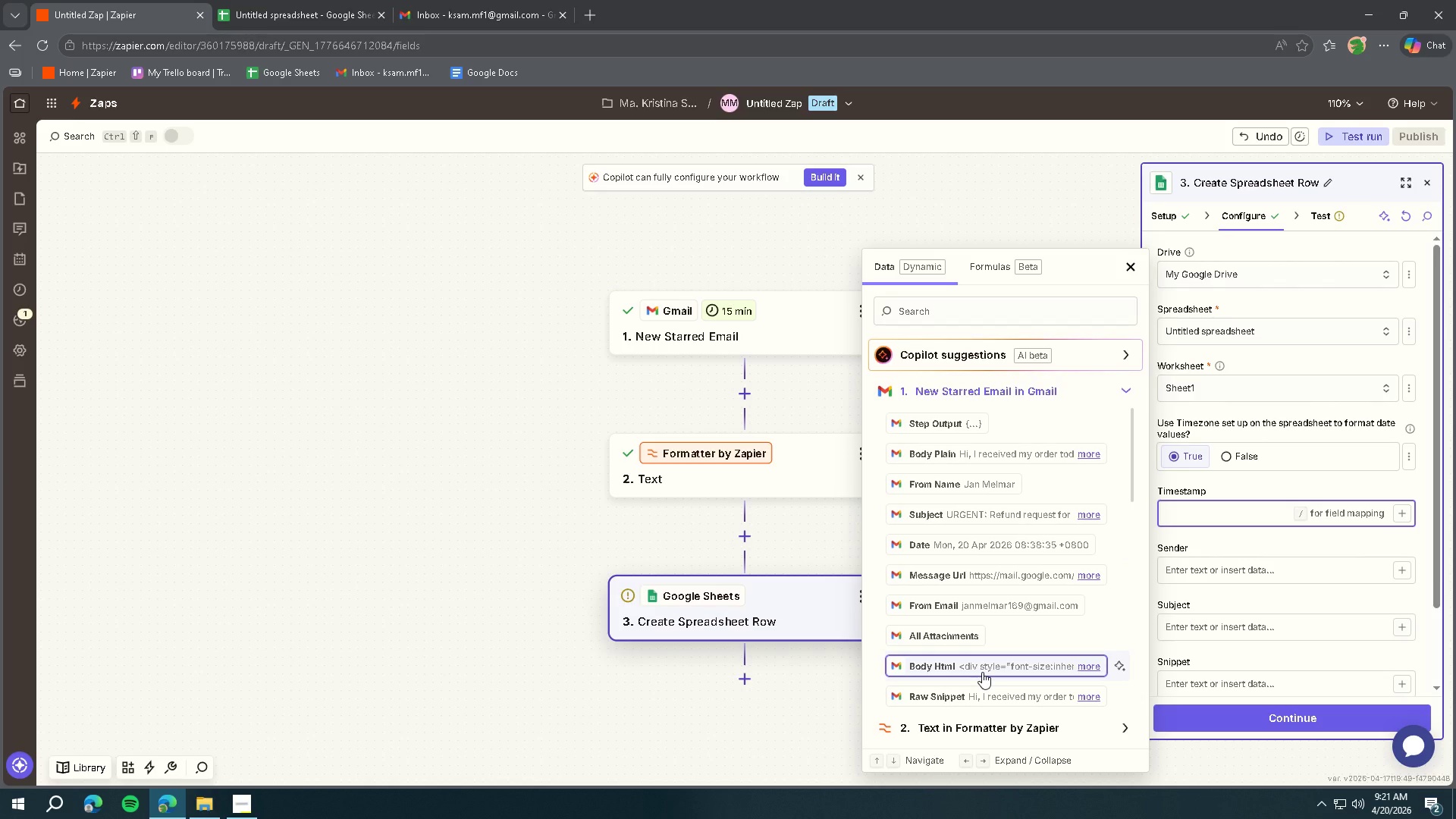 
scroll: coordinate [983, 637], scroll_direction: up, amount: 4.0
 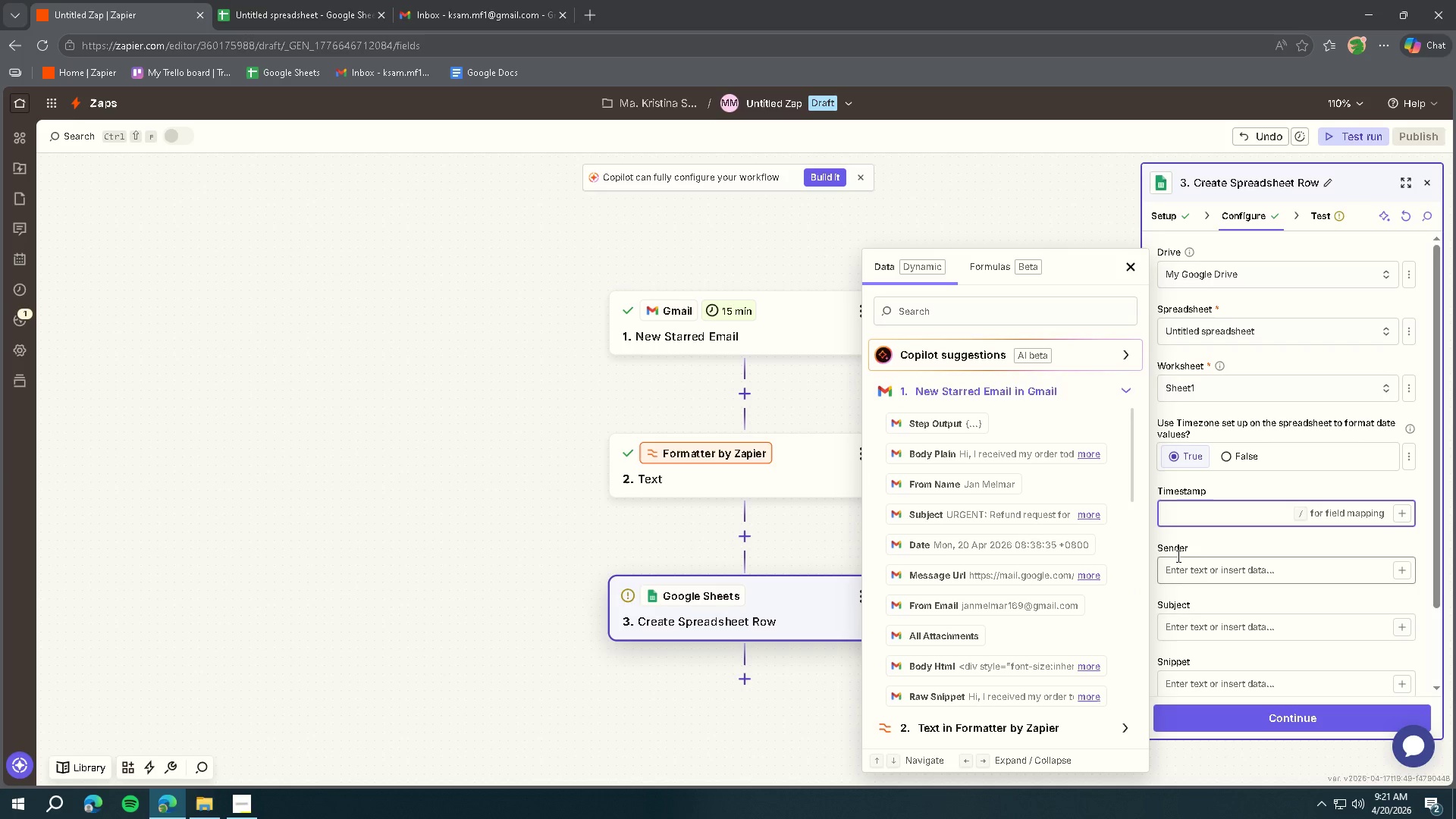 
left_click([1203, 517])
 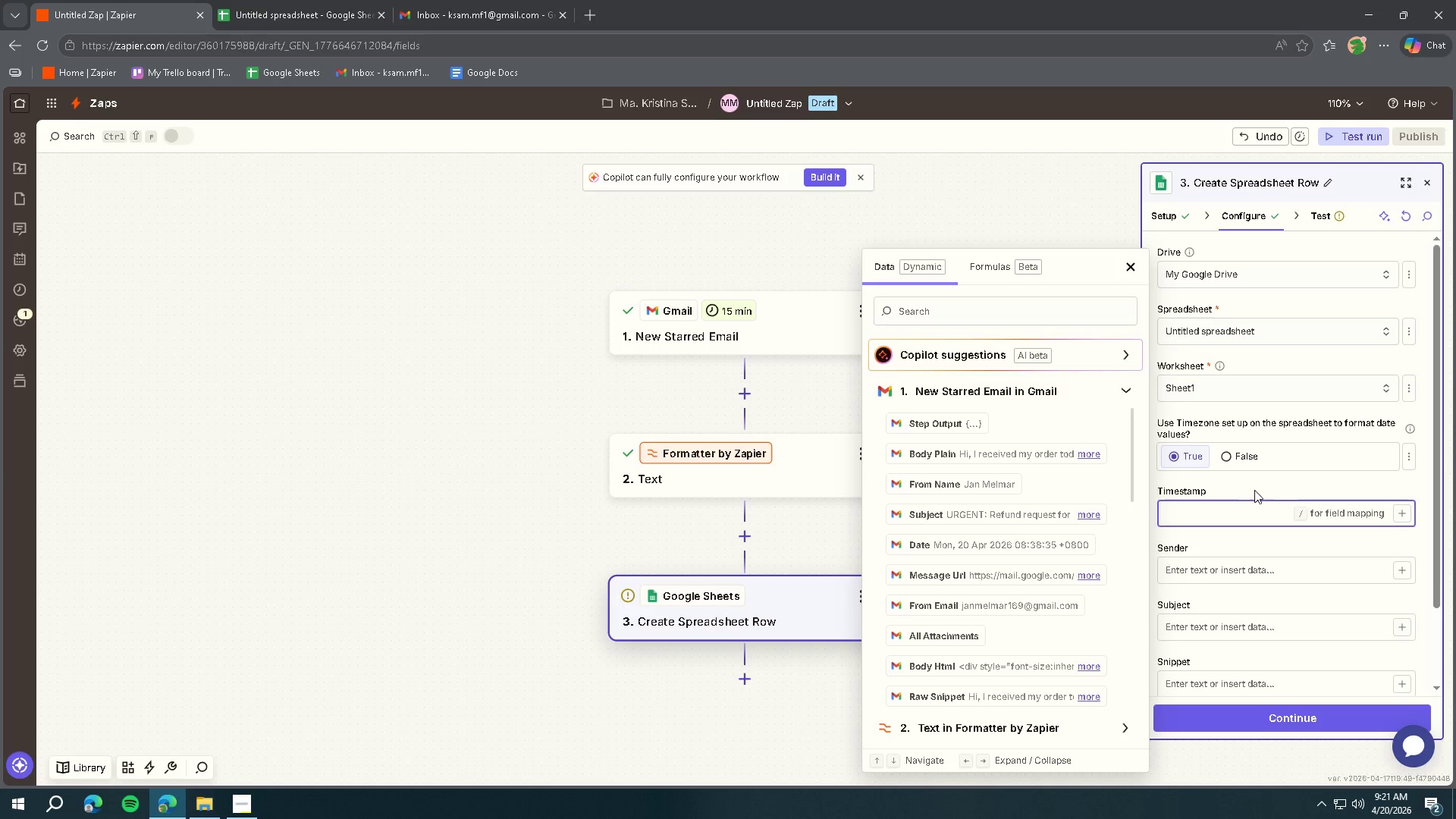 
left_click([1261, 486])
 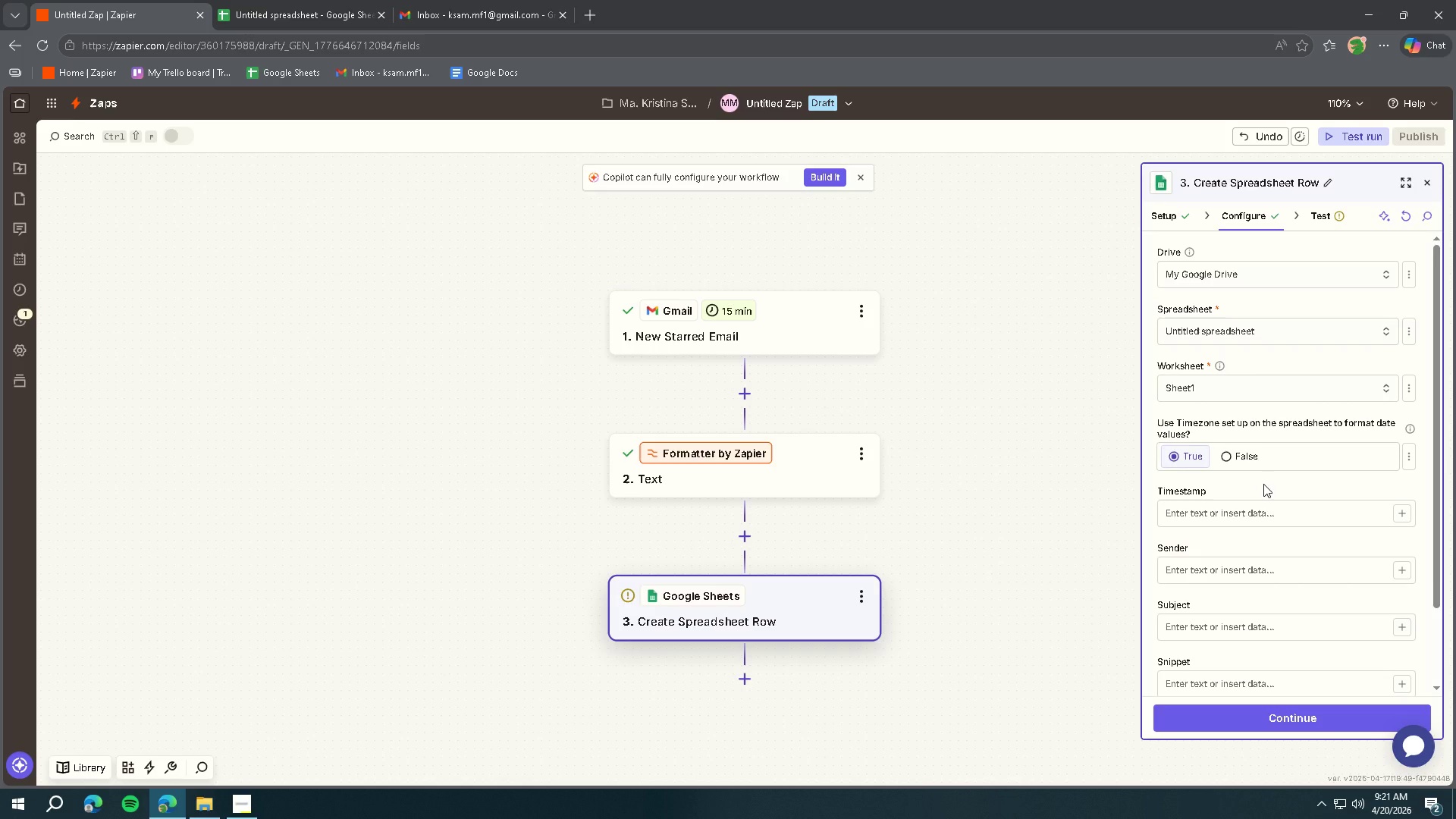 
wait(6.27)
 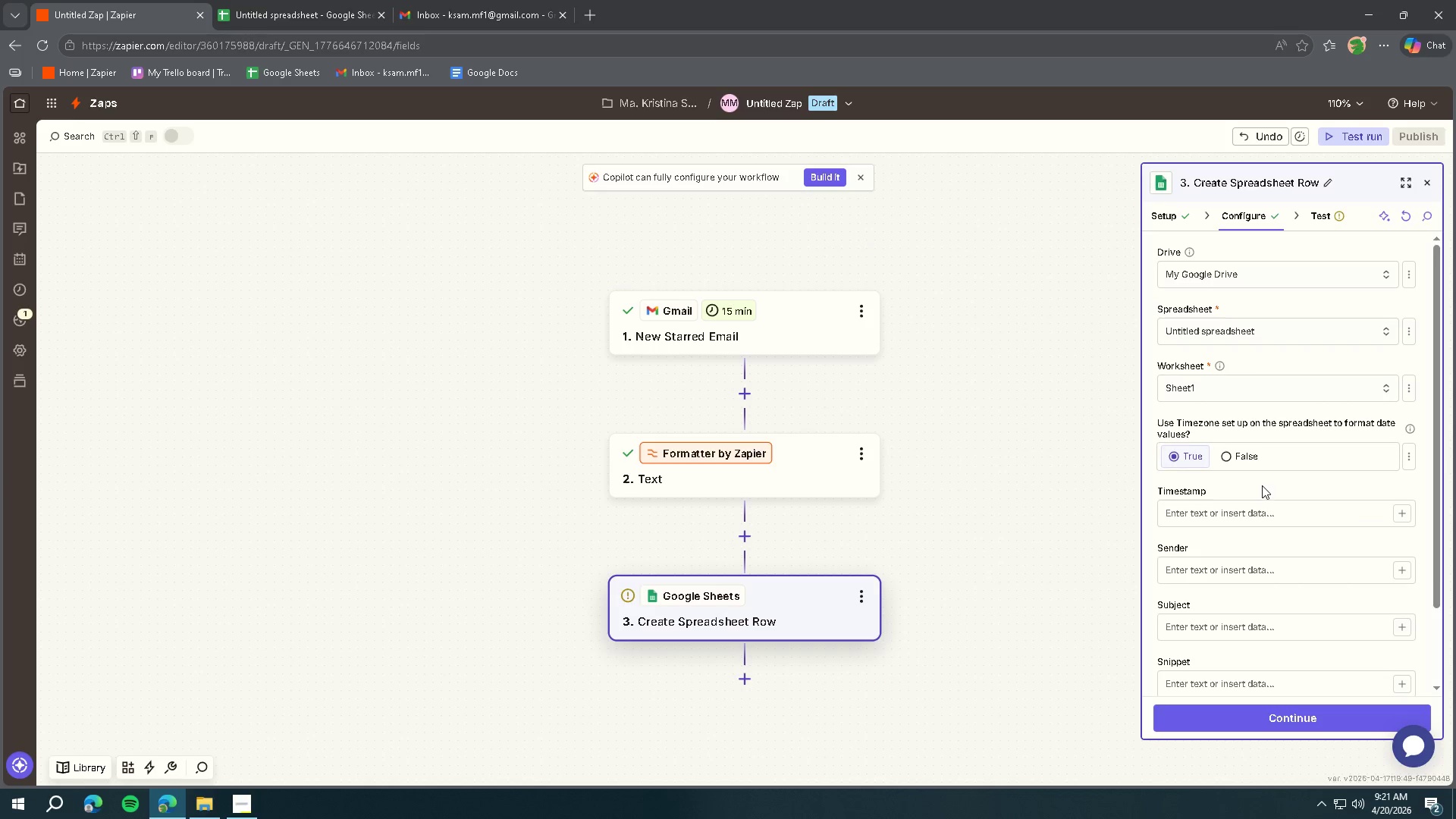 
left_click([1266, 517])
 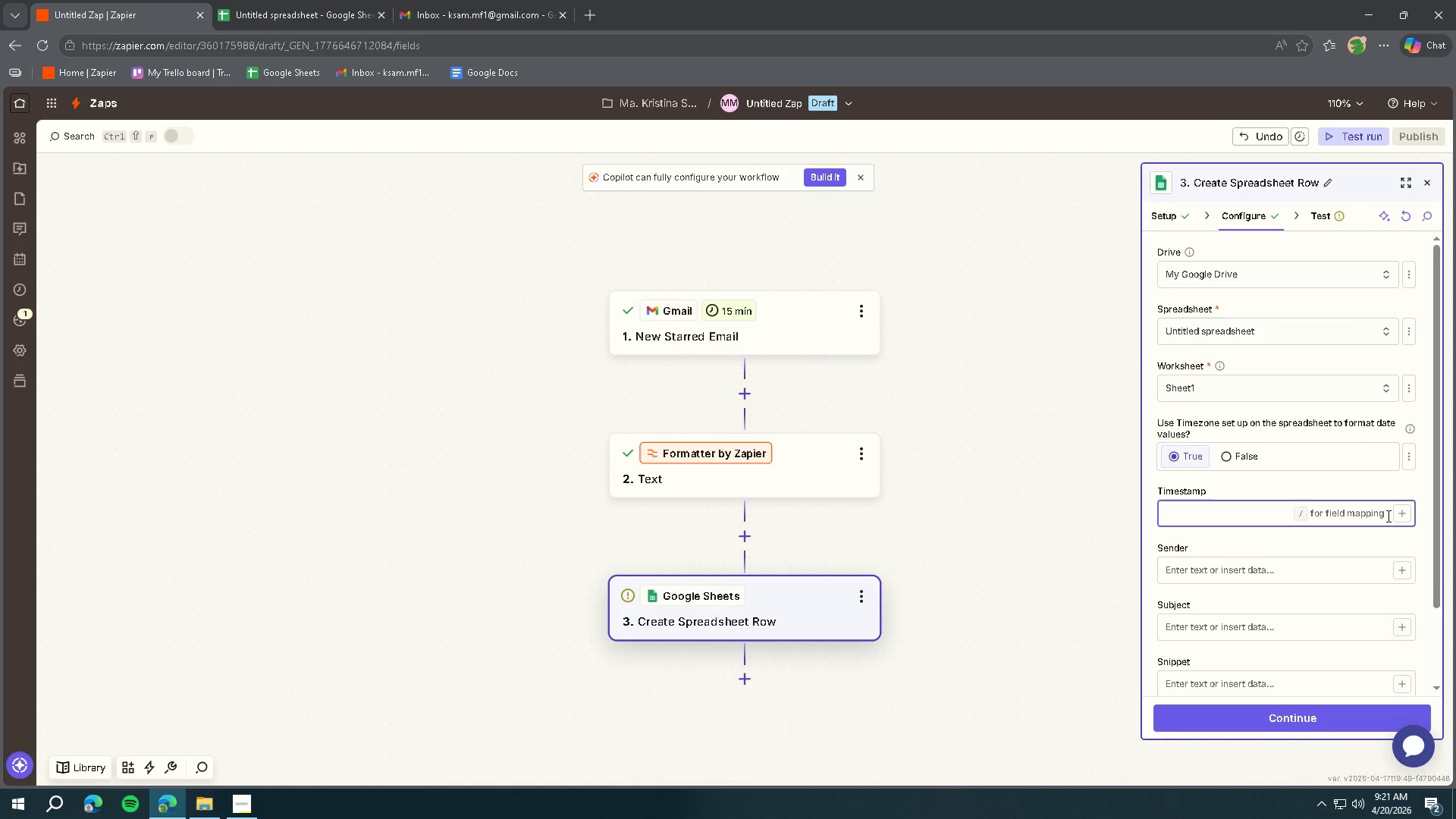 
left_click([1394, 514])
 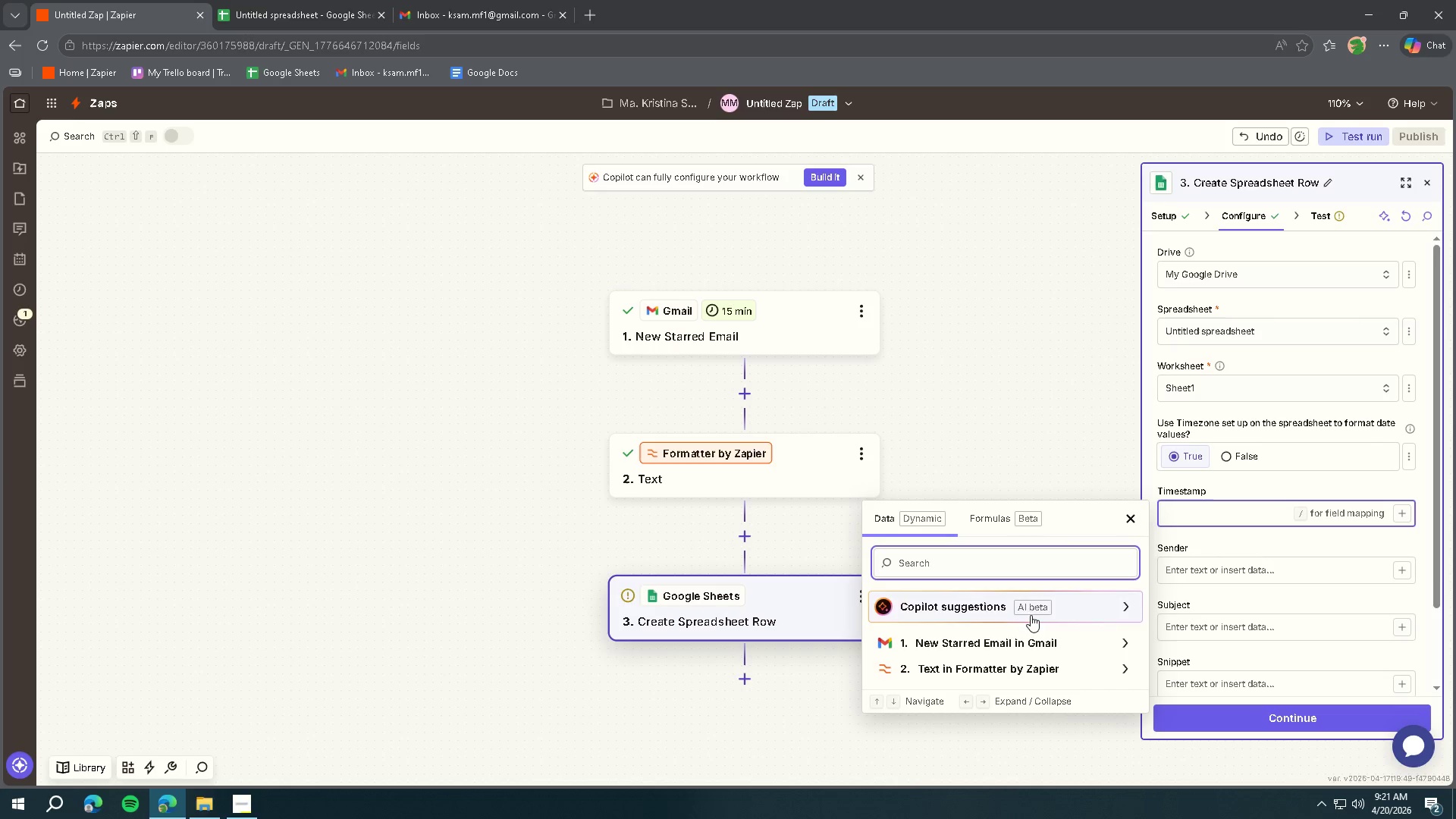 
left_click([981, 642])
 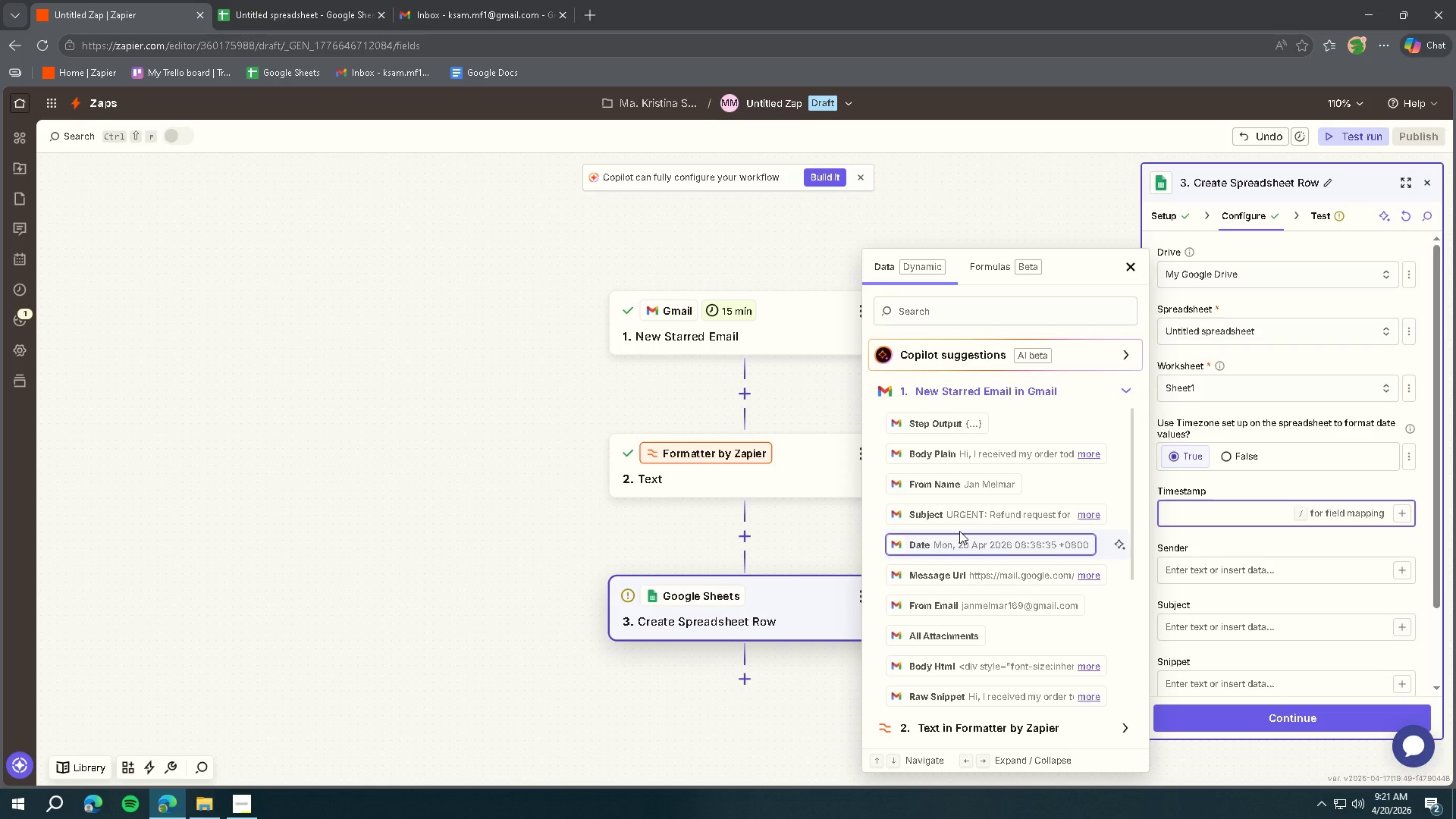 
wait(5.67)
 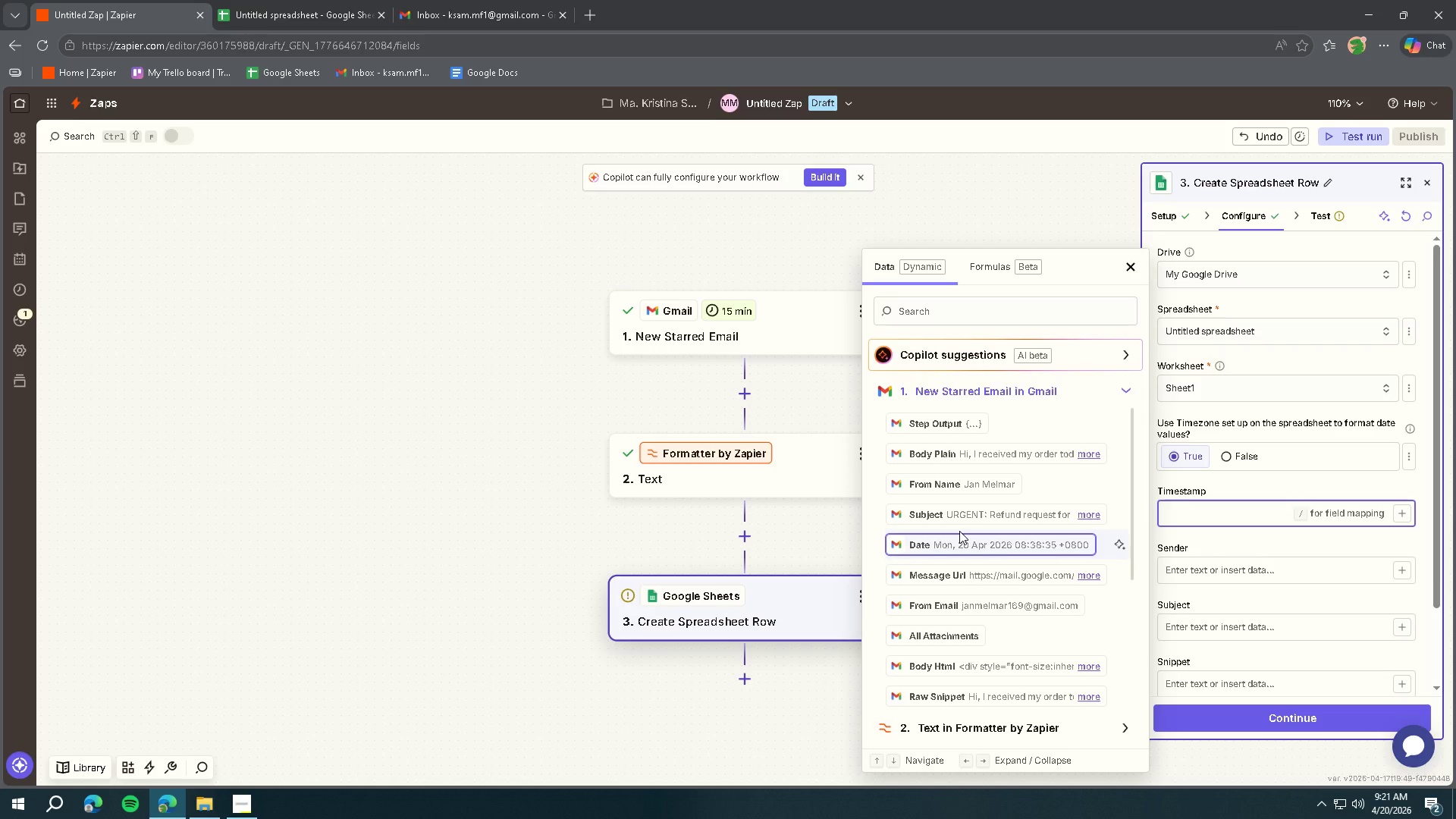 
left_click([929, 551])
 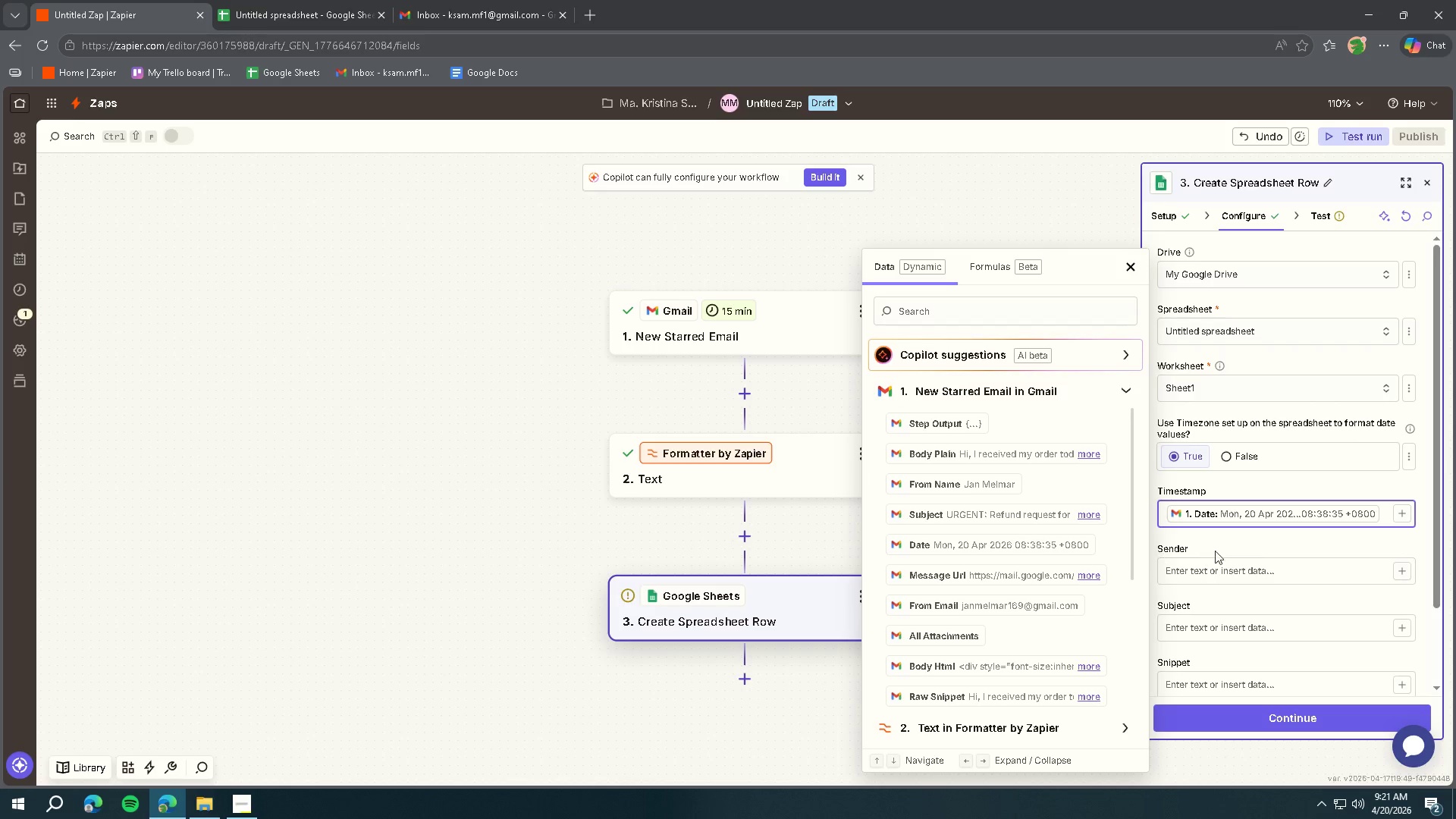 
left_click([1259, 543])
 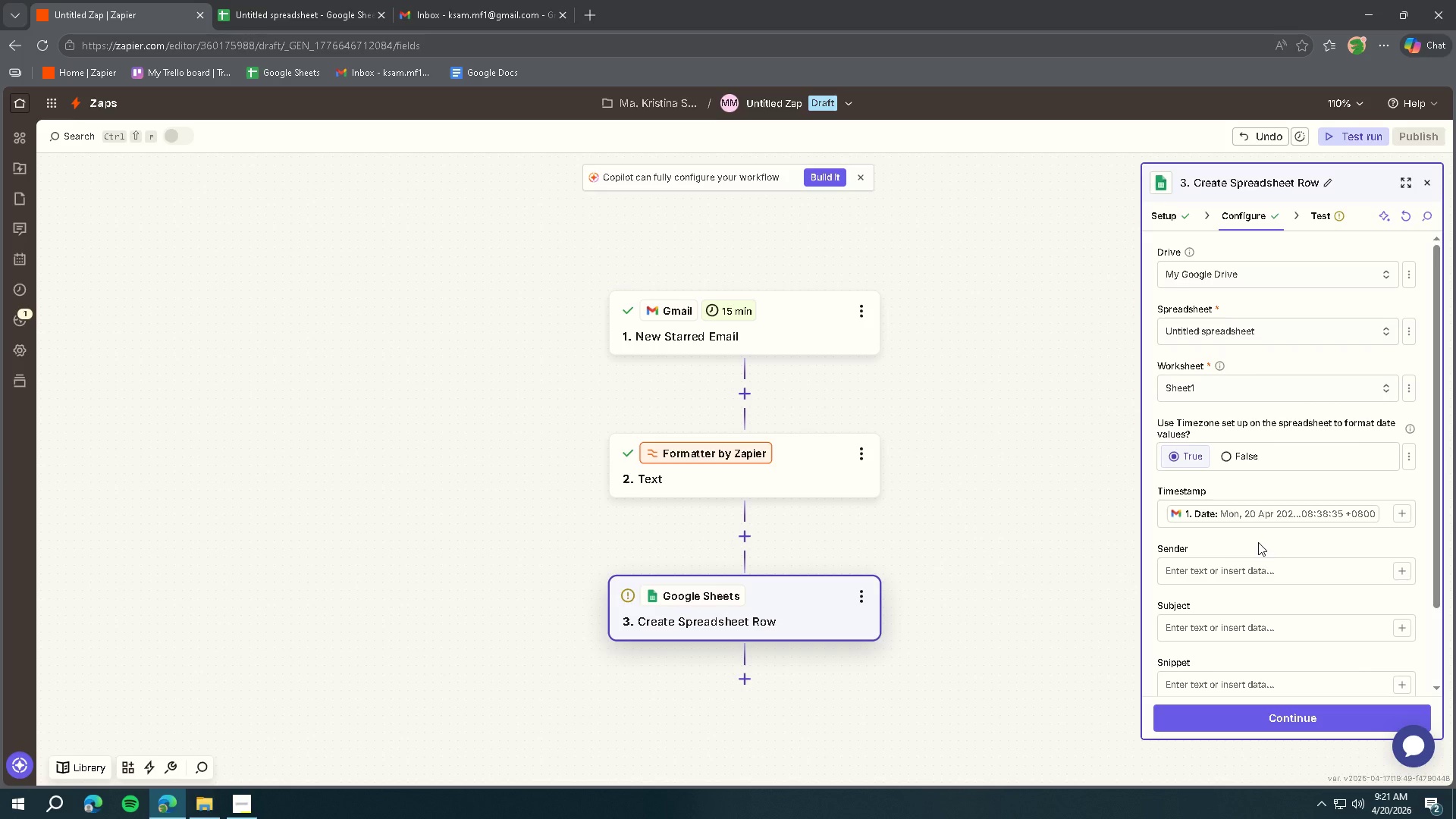 
wait(8.25)
 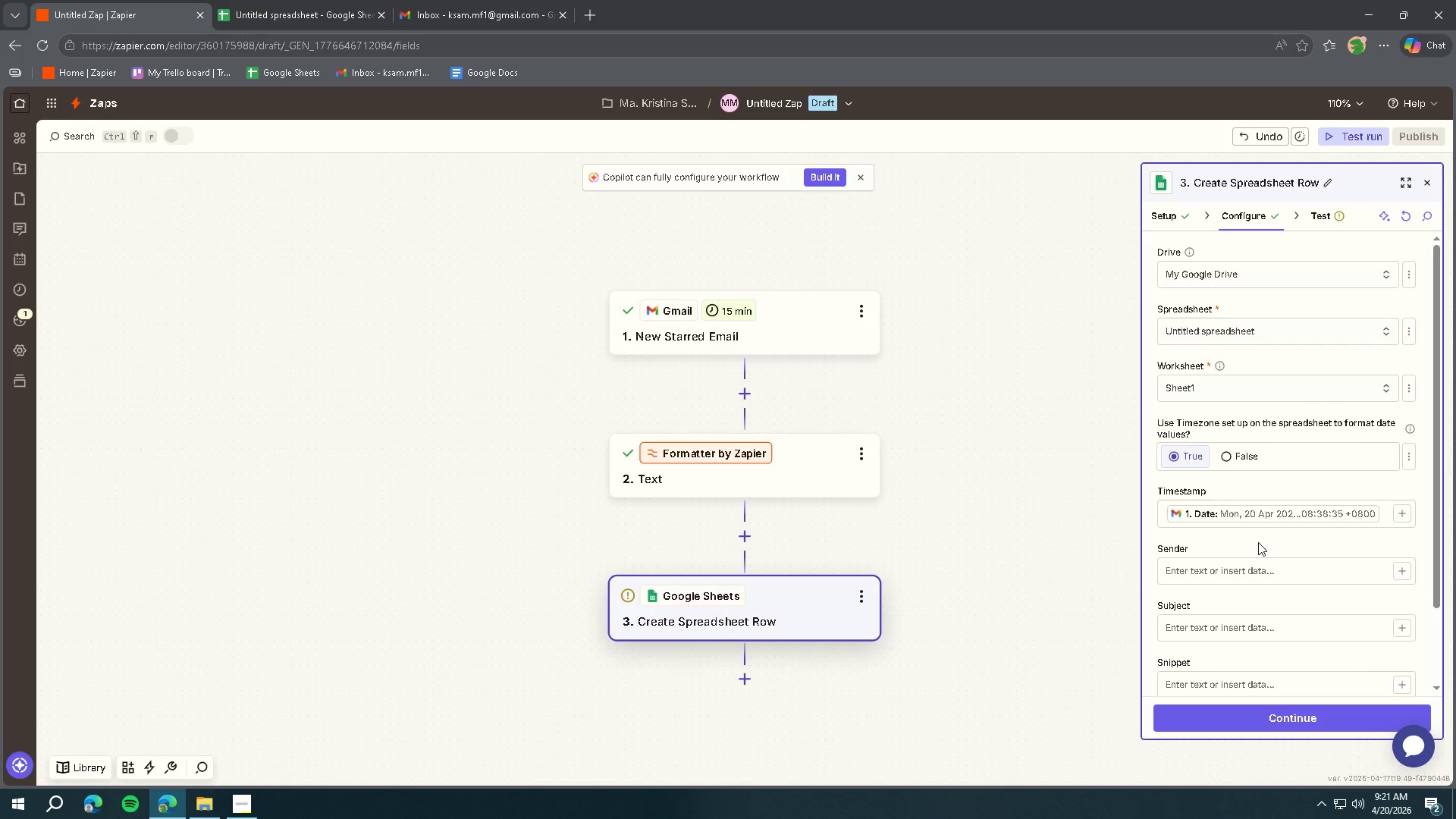 
scroll: coordinate [1249, 539], scroll_direction: down, amount: 1.0
 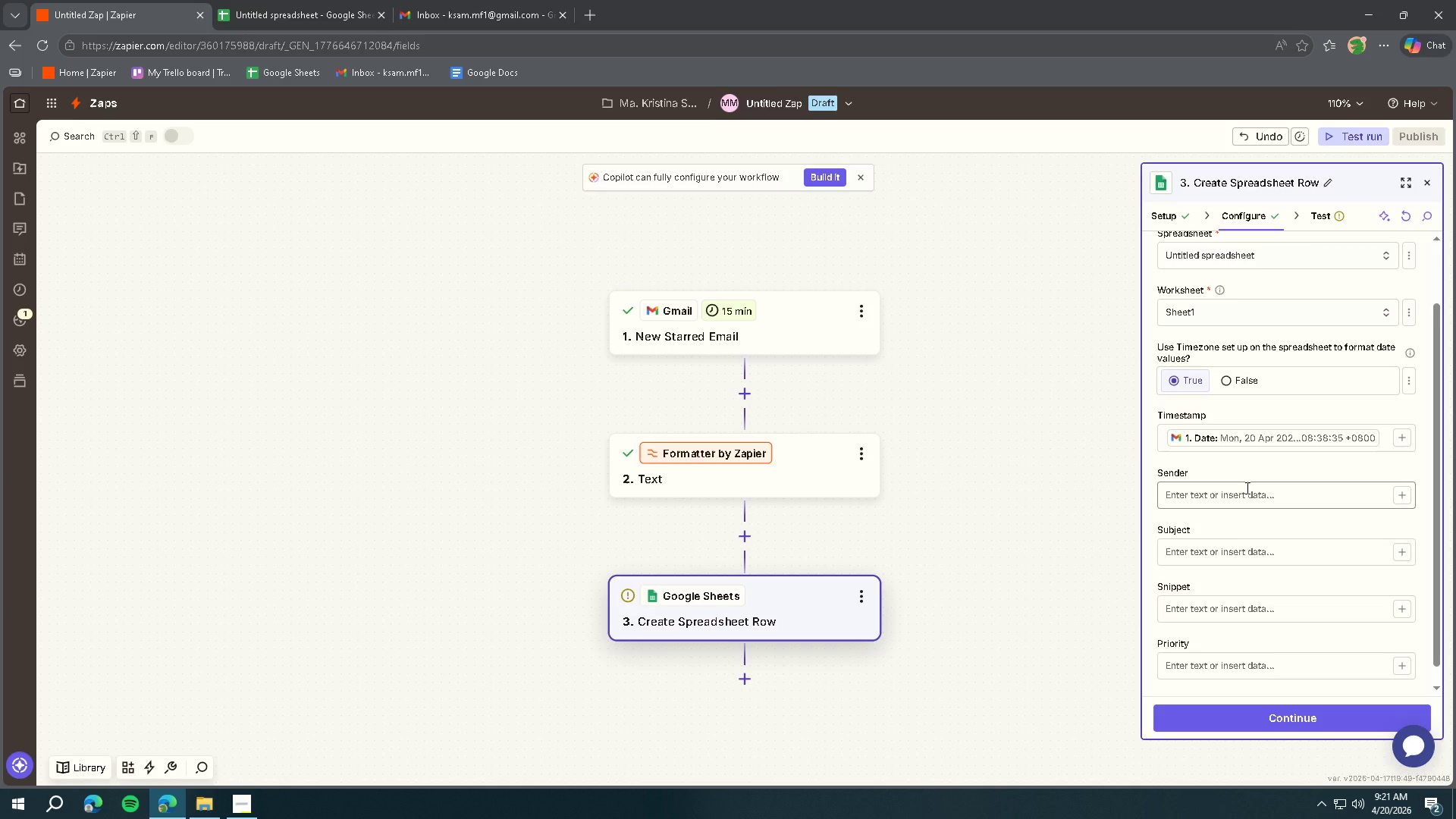 
left_click([1400, 497])
 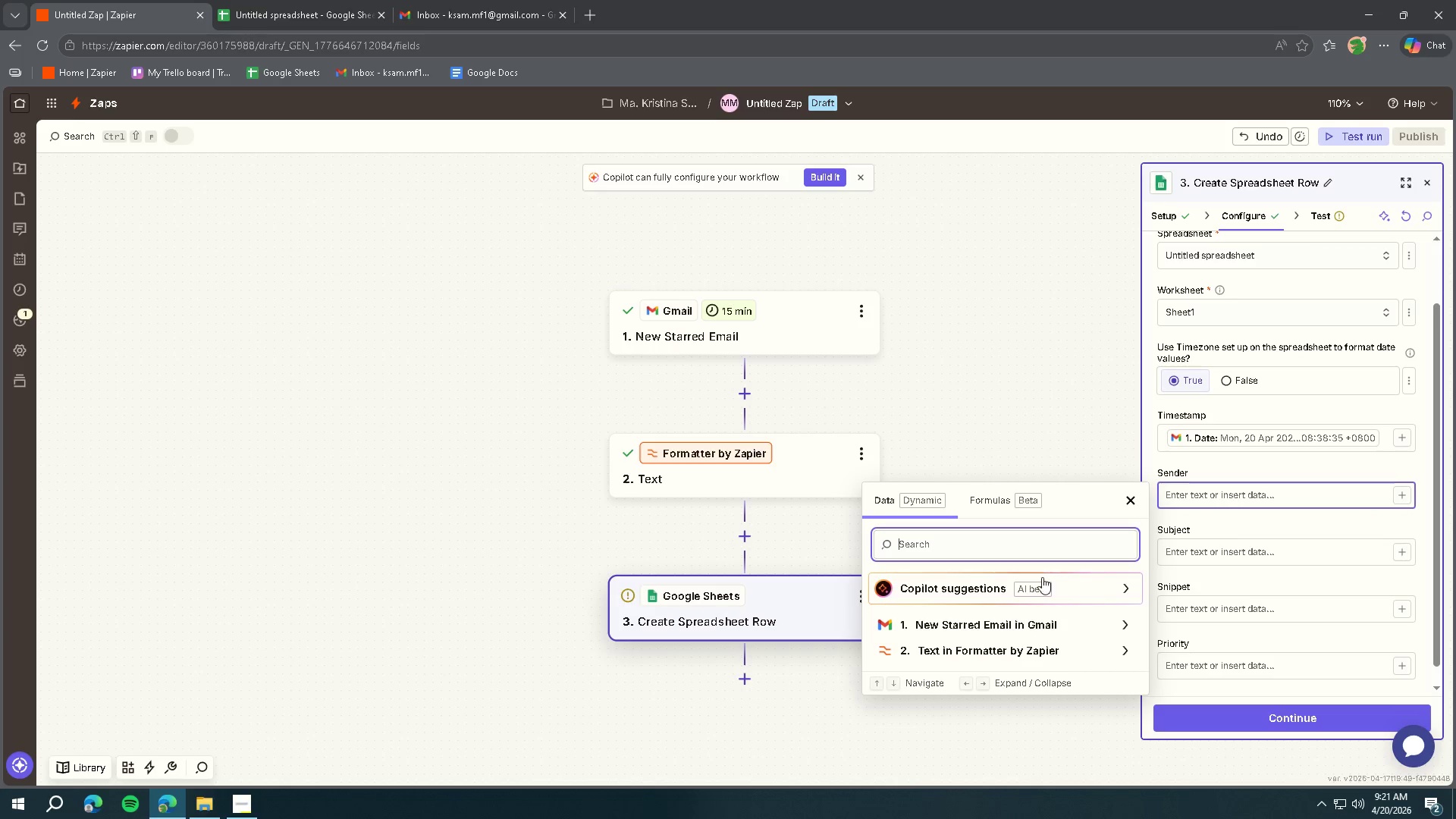 
left_click([987, 631])
 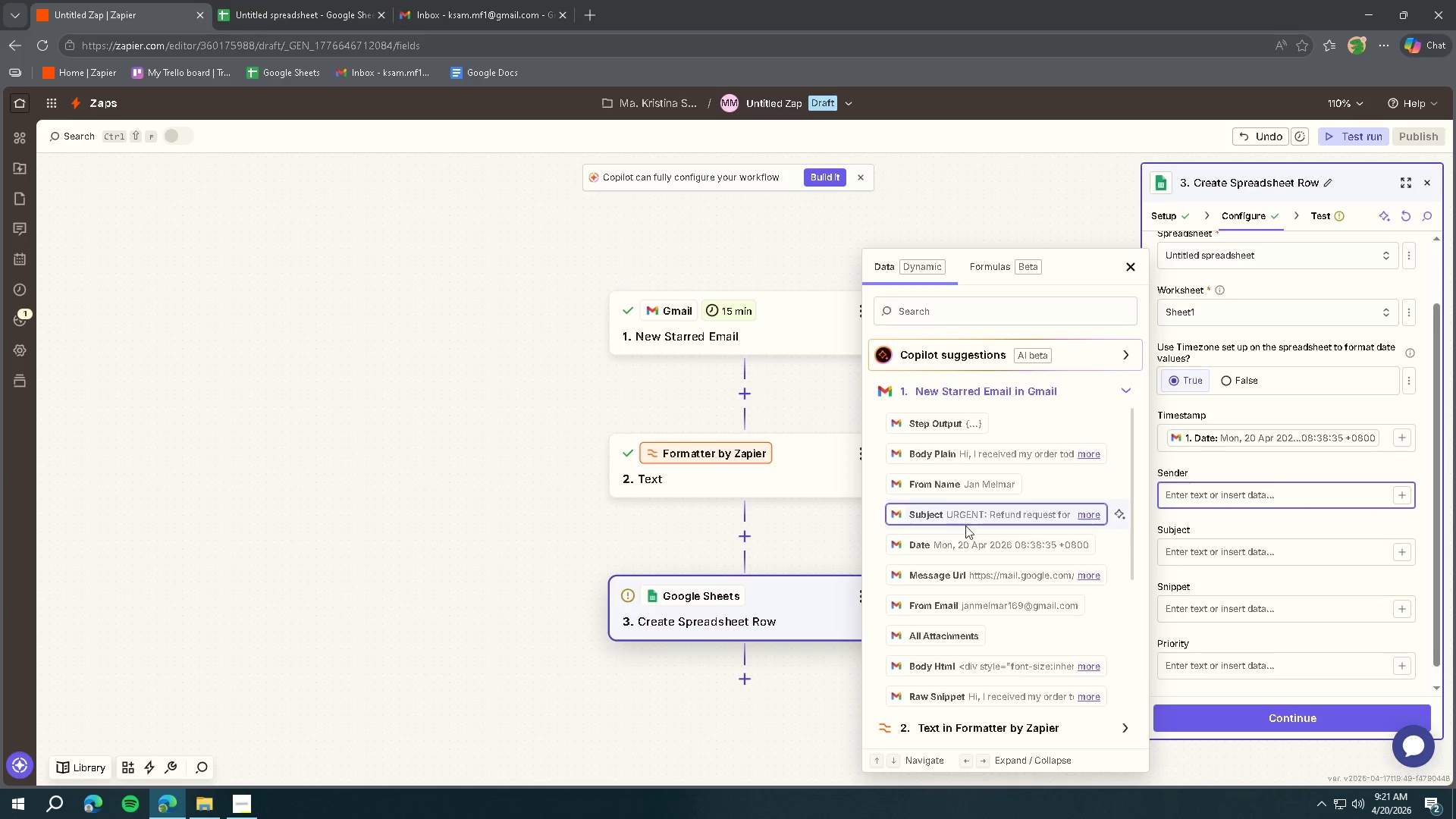 
scroll: coordinate [975, 584], scroll_direction: down, amount: 6.0
 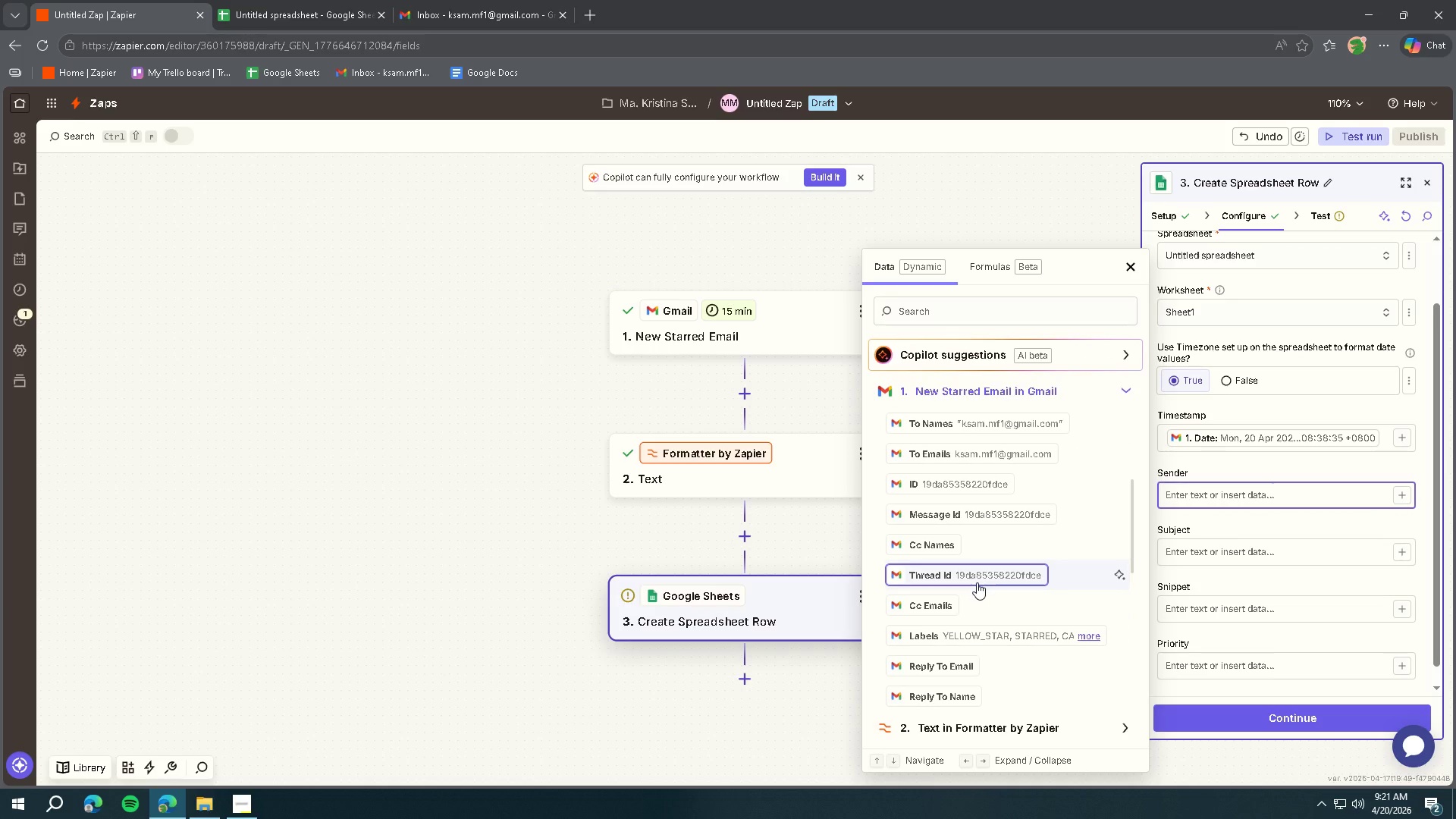 
scroll: coordinate [984, 592], scroll_direction: up, amount: 6.0
 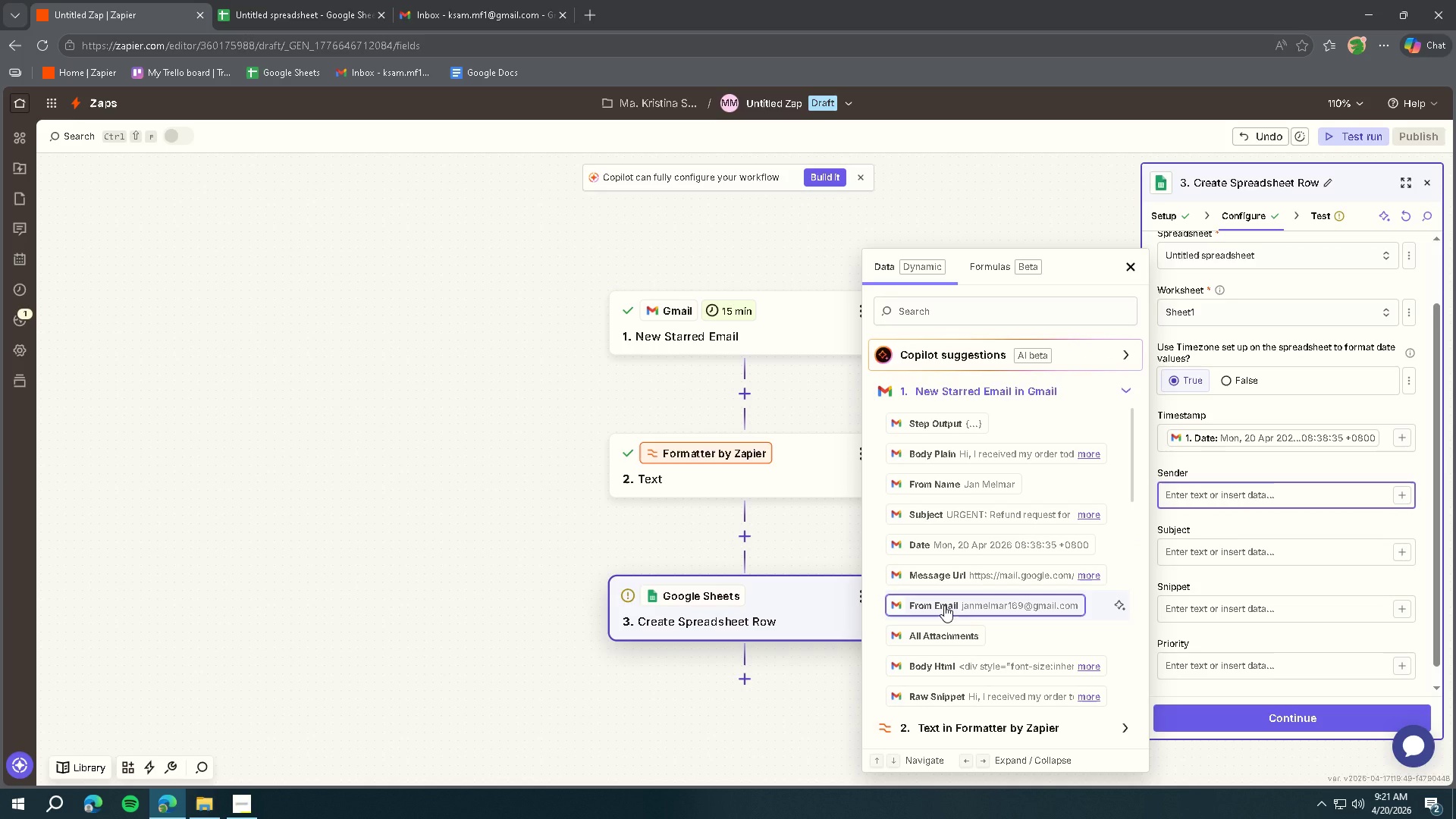 
left_click([944, 605])
 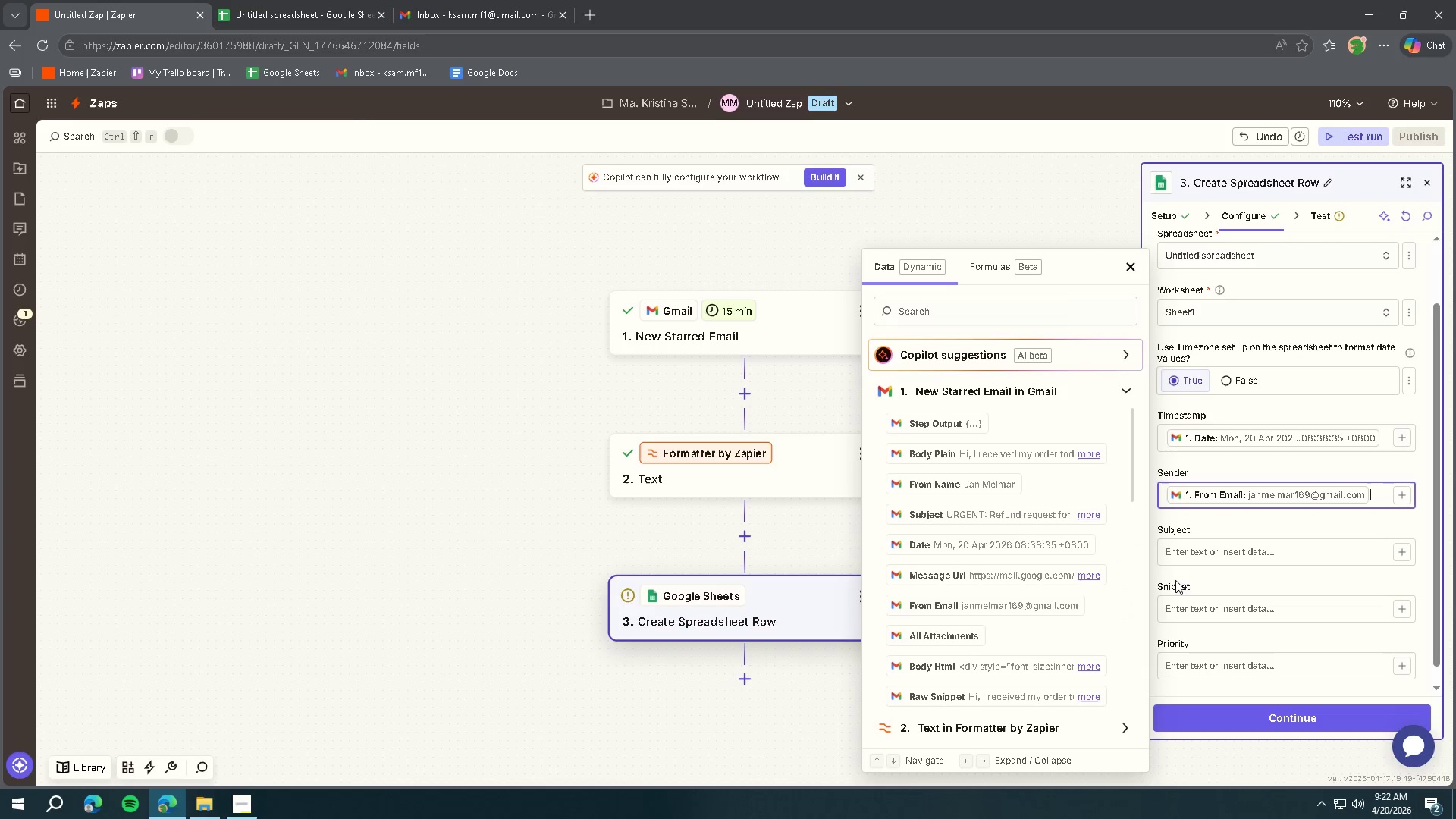 
left_click([1250, 551])
 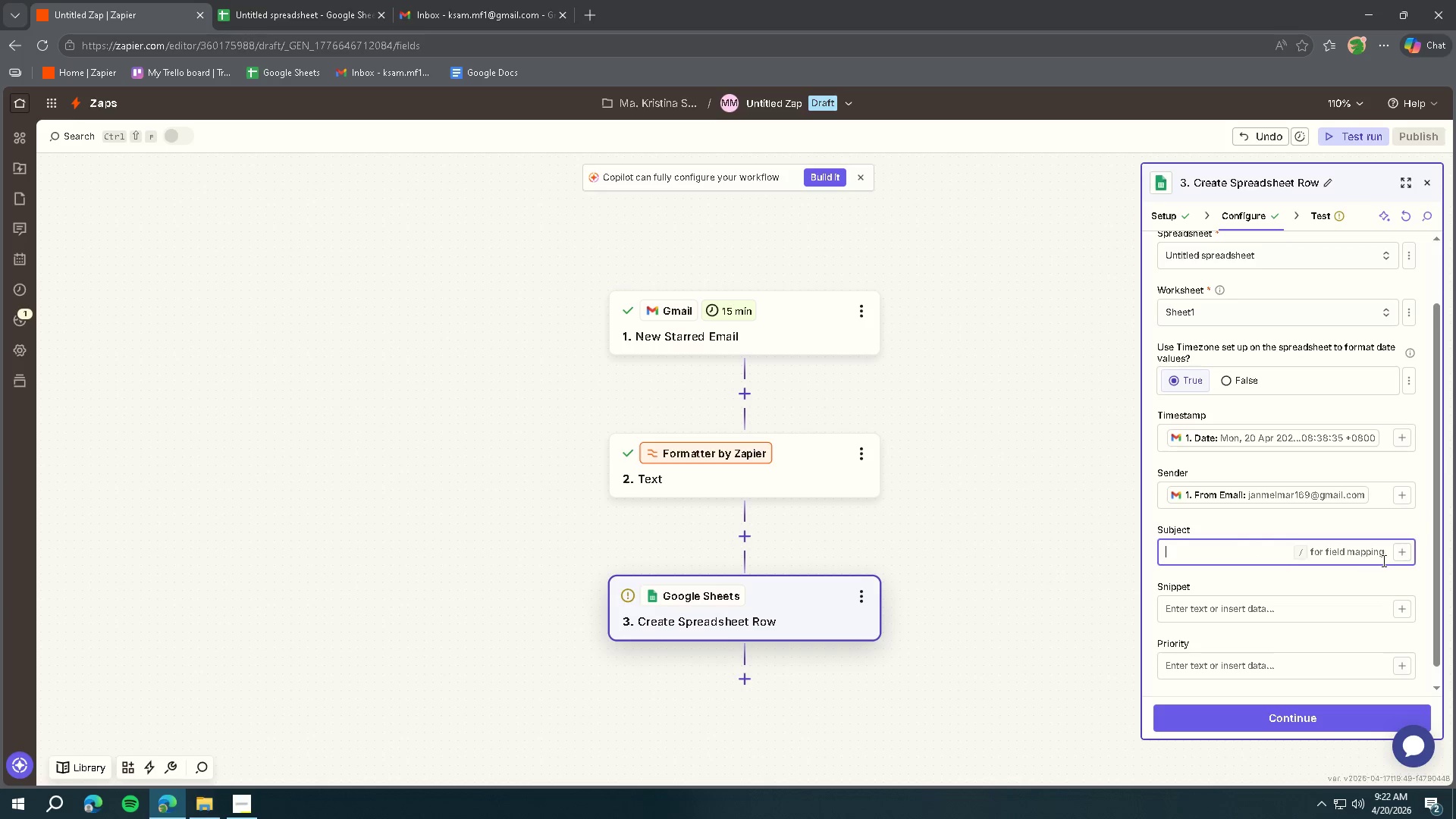 
left_click([1402, 551])
 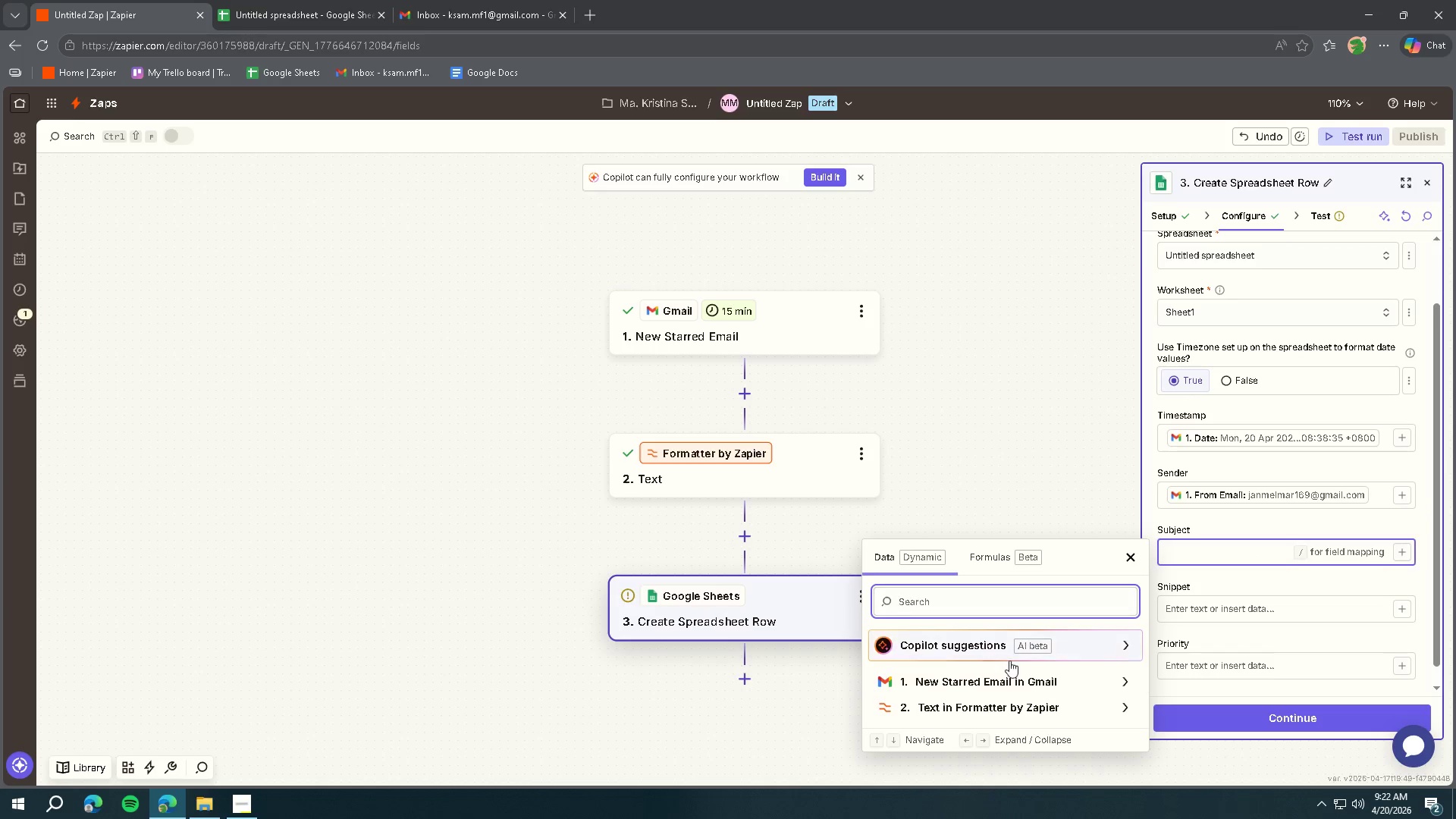 
left_click([995, 676])
 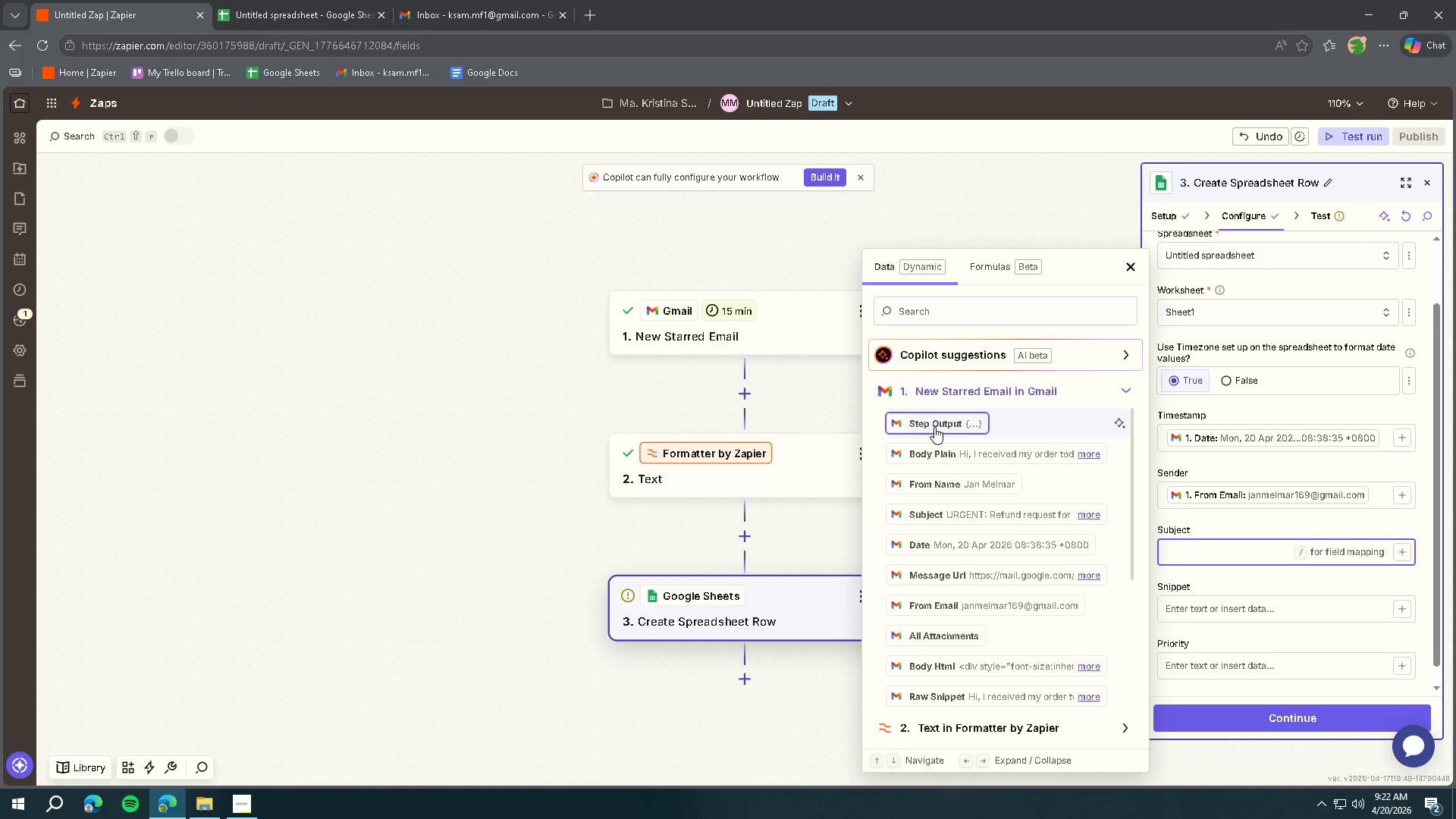 
left_click([934, 426])
 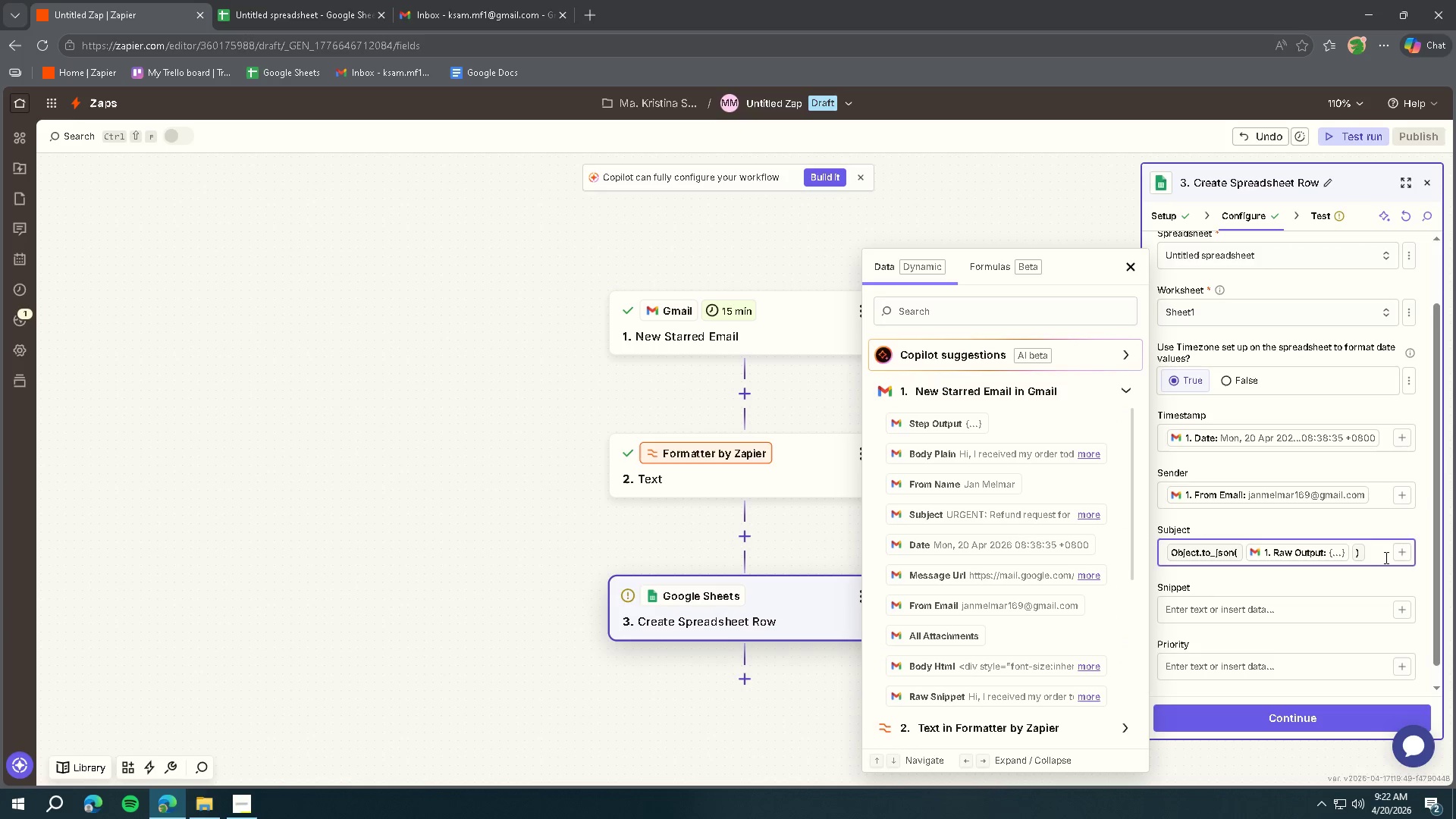 
left_click([1399, 553])
 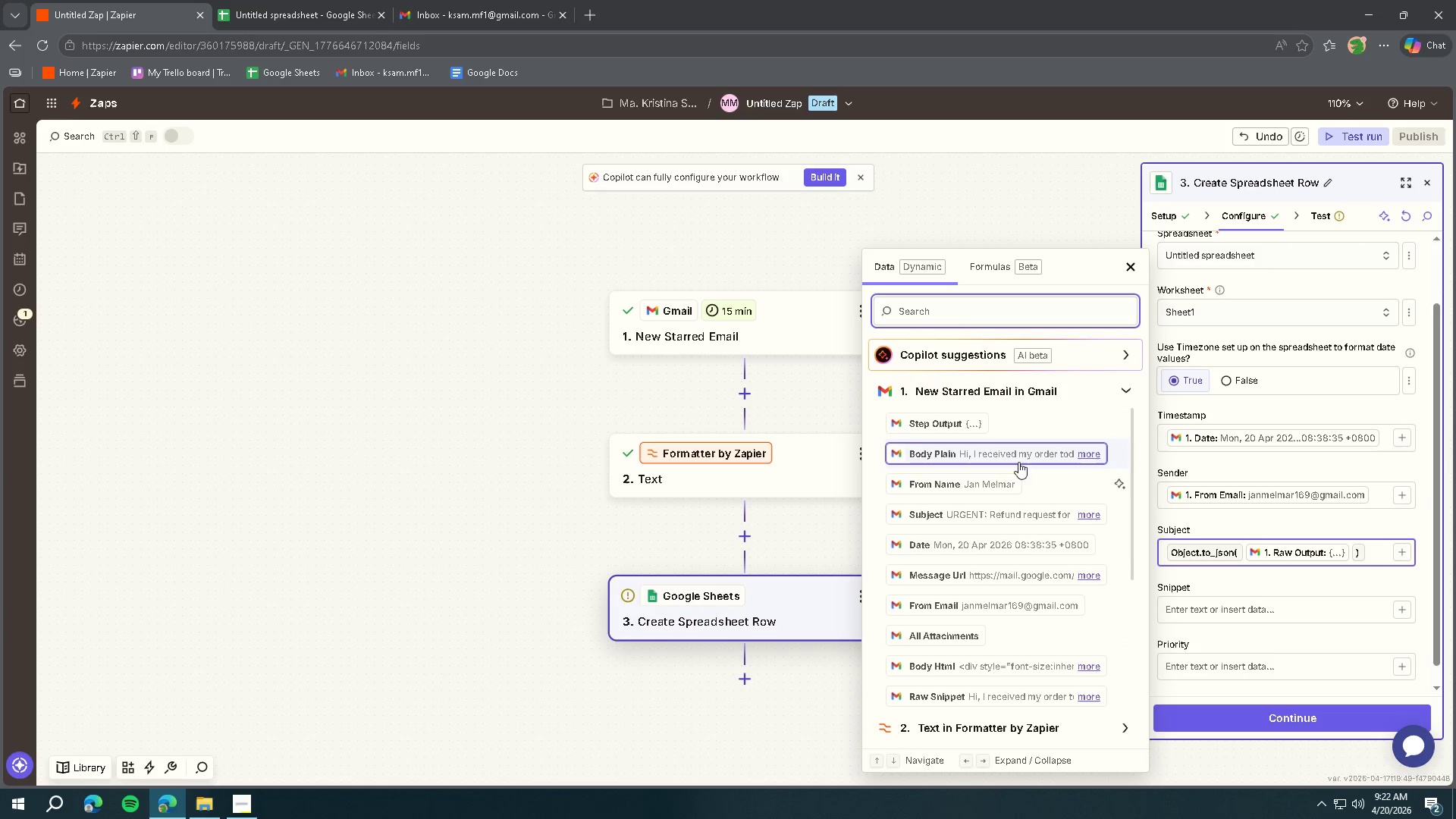 
left_click([978, 455])
 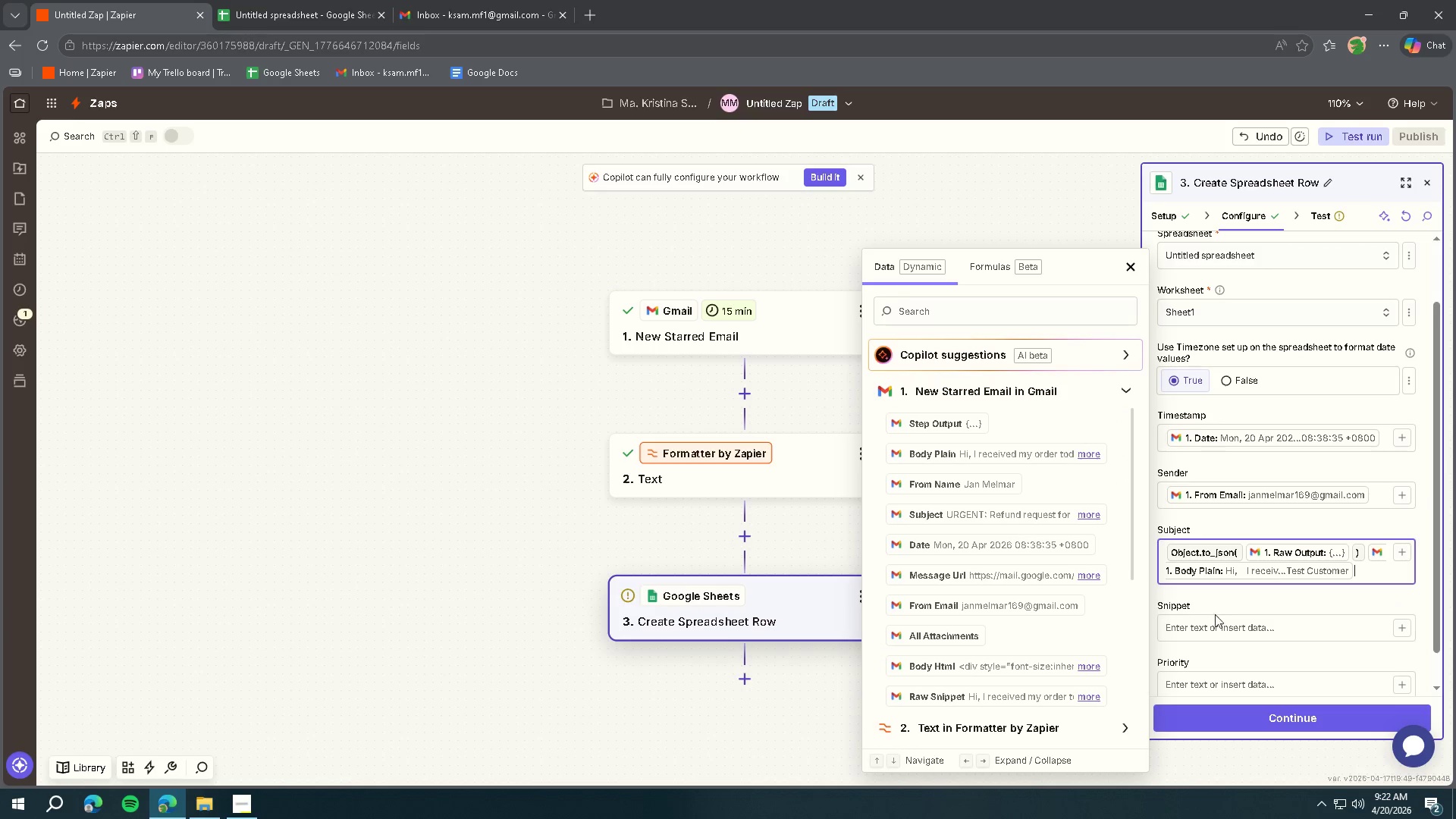 
left_click([1218, 628])
 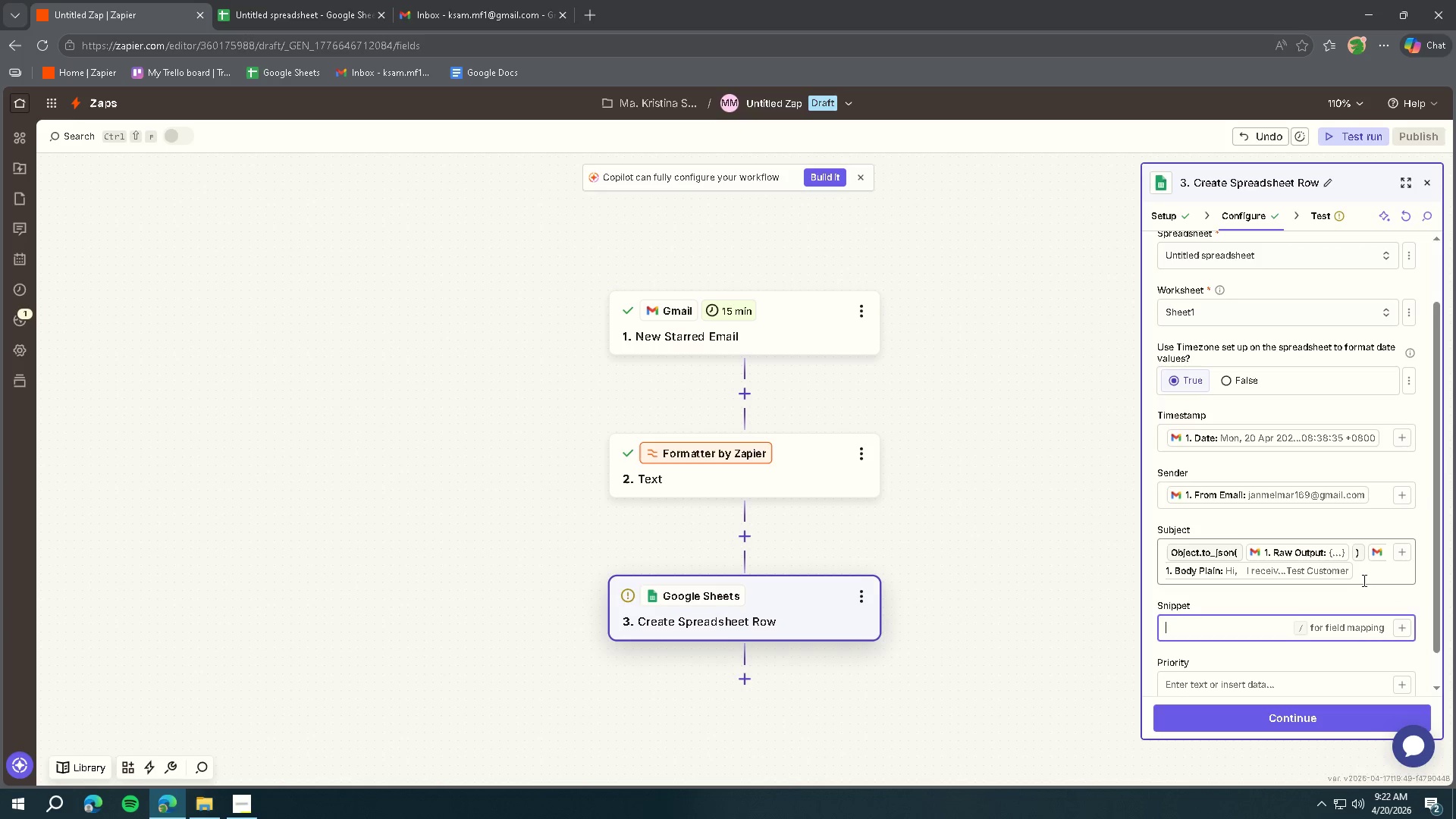 
left_click([1367, 576])
 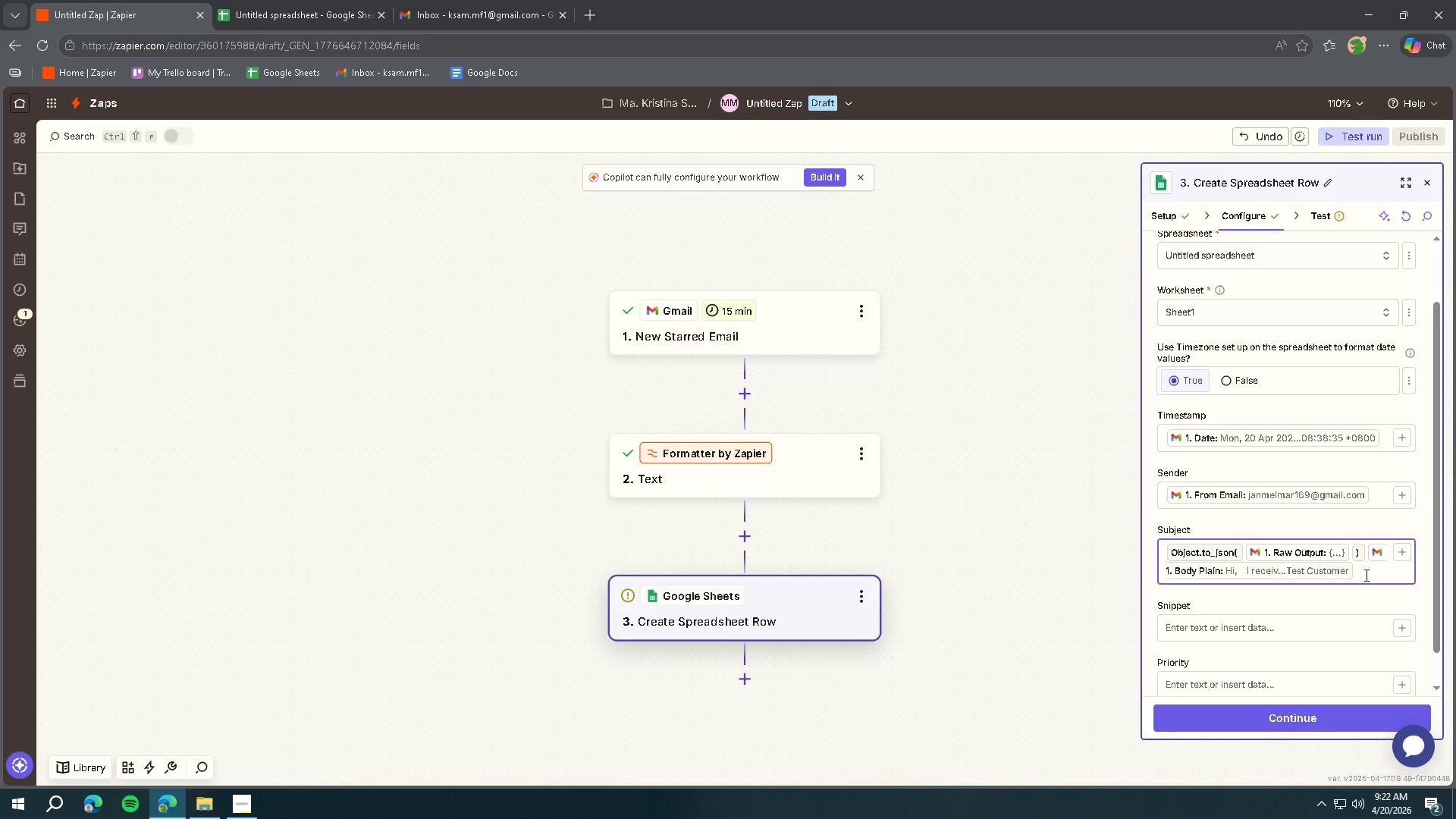 
key(Backspace)
 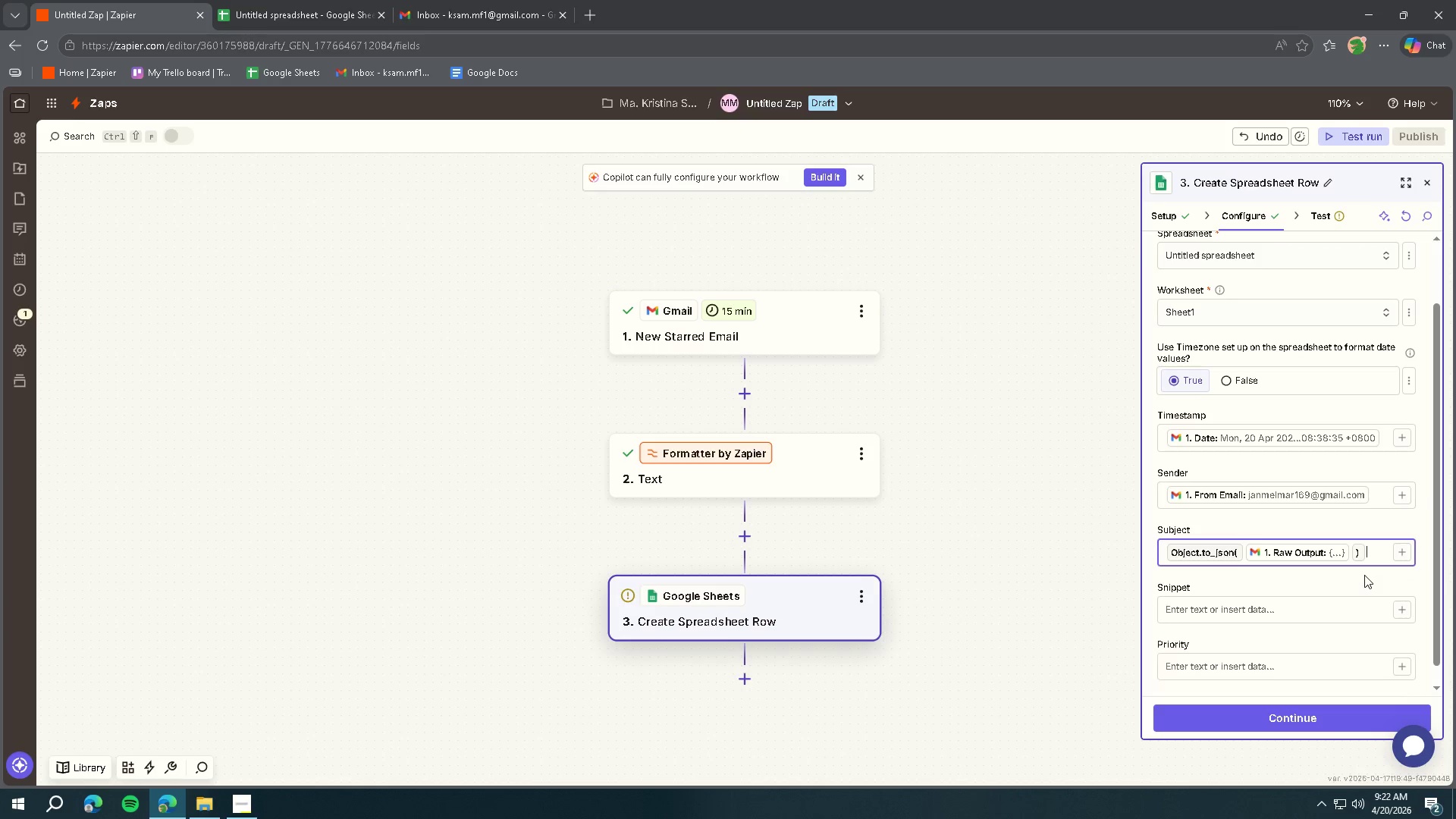 
key(Backspace)
 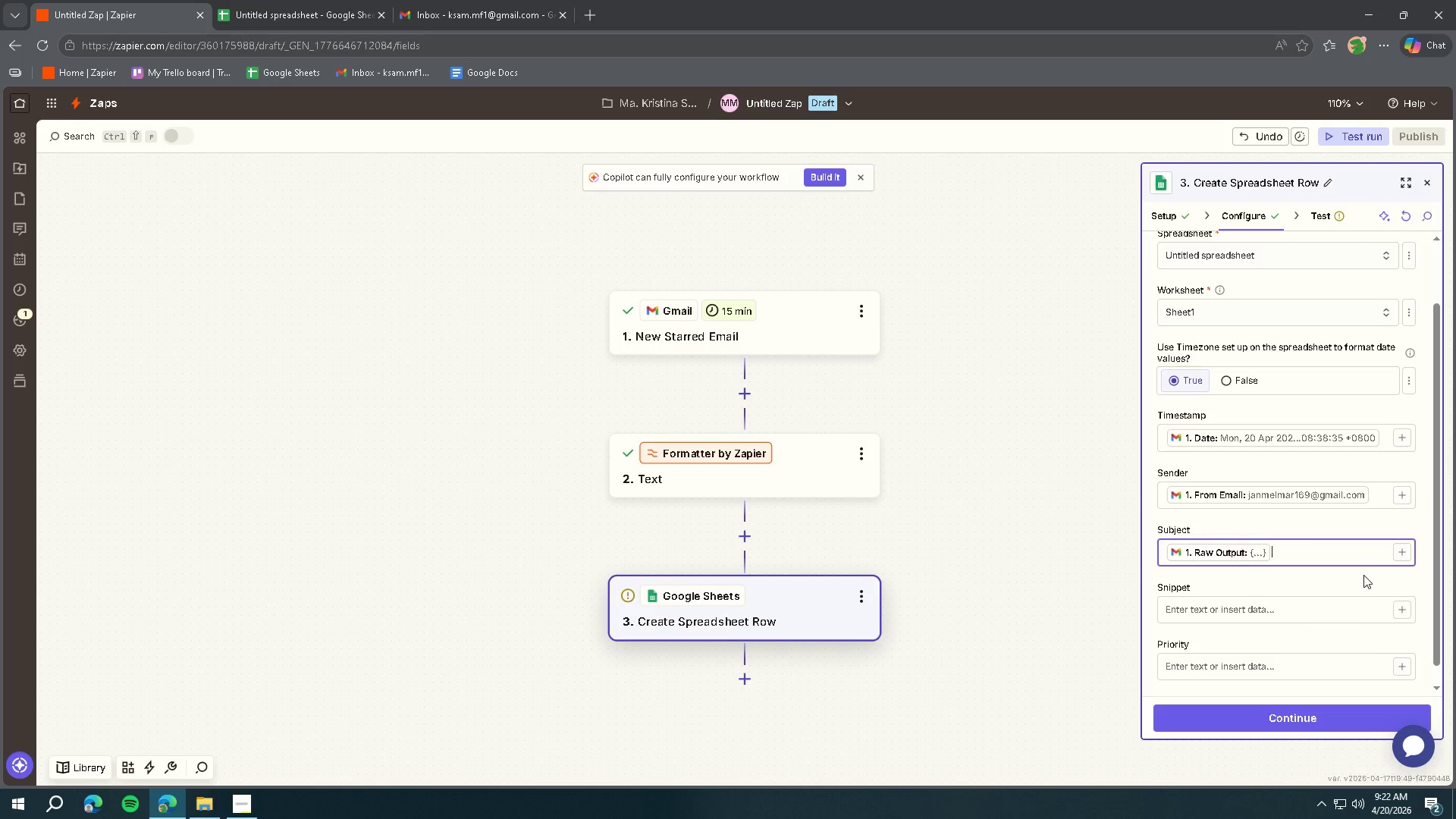 
key(Backspace)
 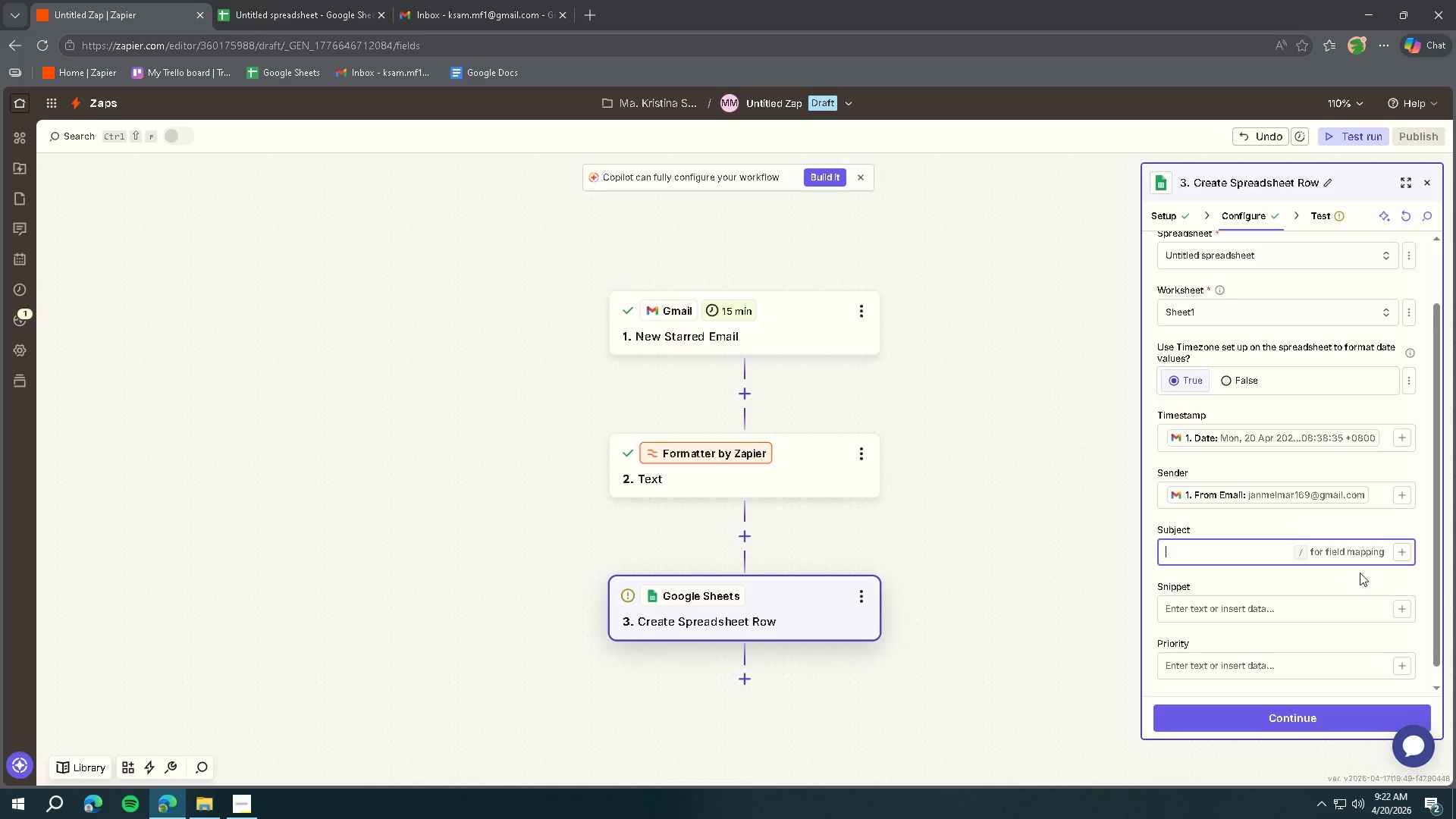 
left_click([1397, 551])
 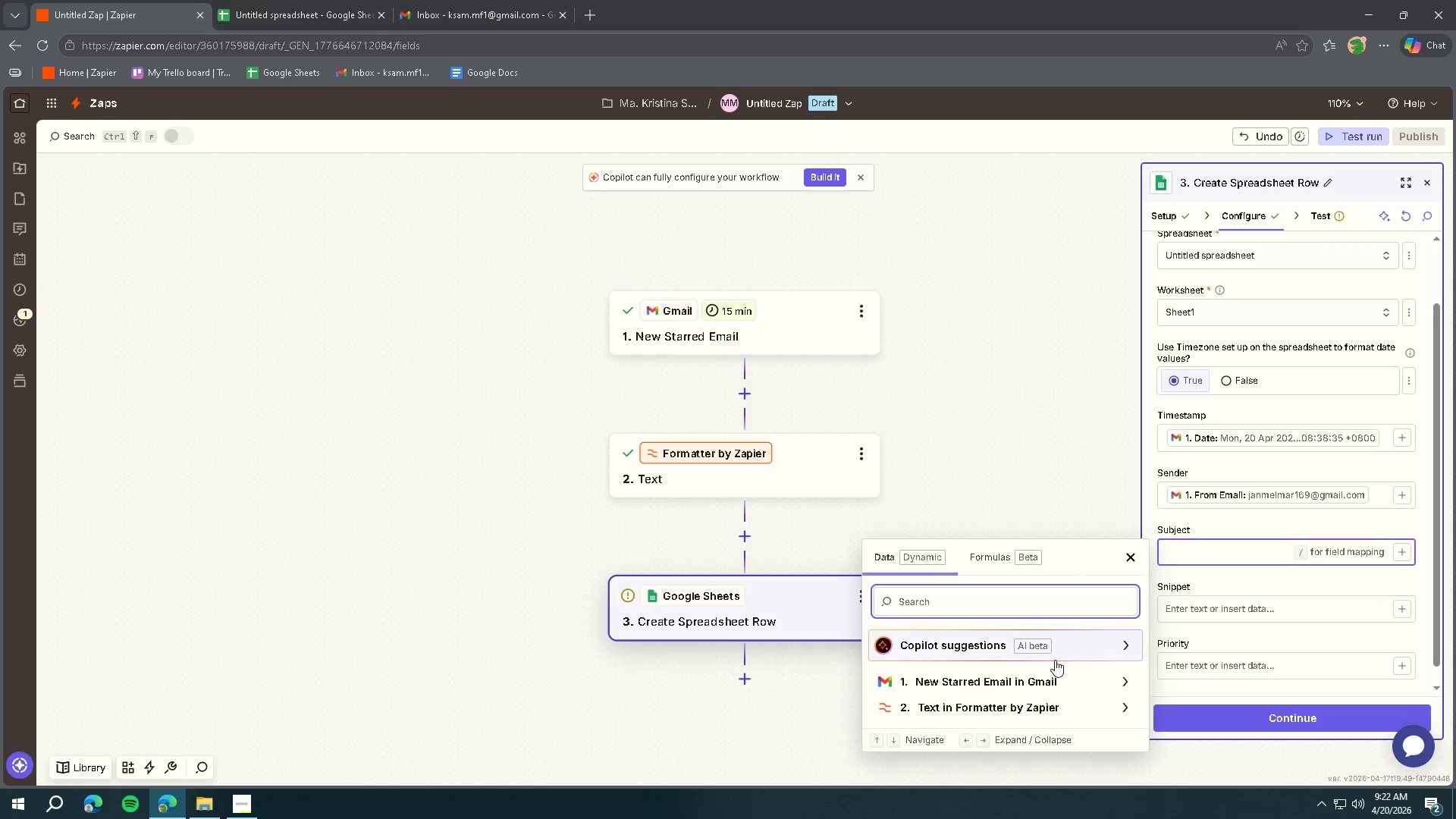 
left_click([1037, 680])
 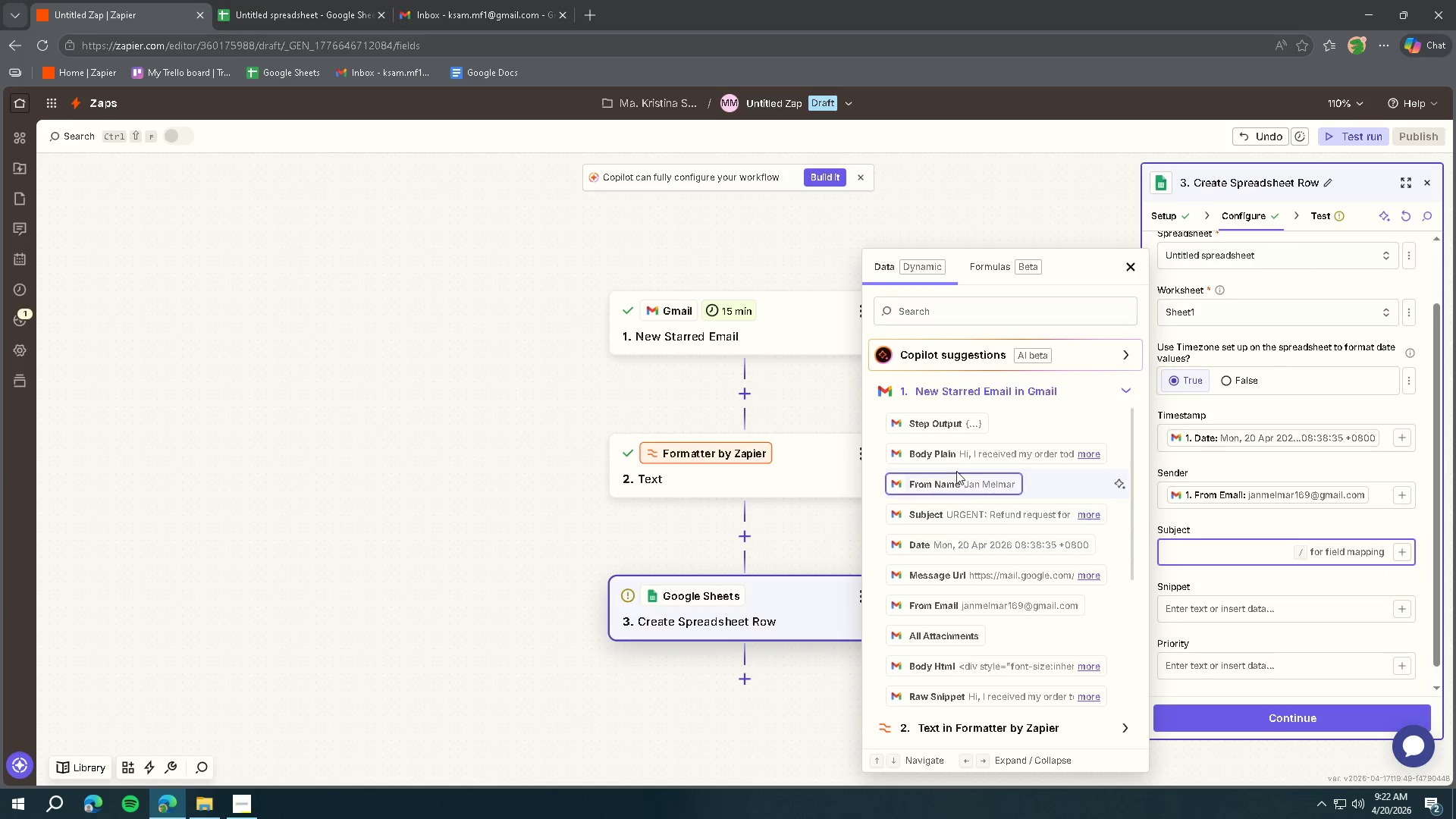 
scroll: coordinate [948, 484], scroll_direction: down, amount: 1.0
 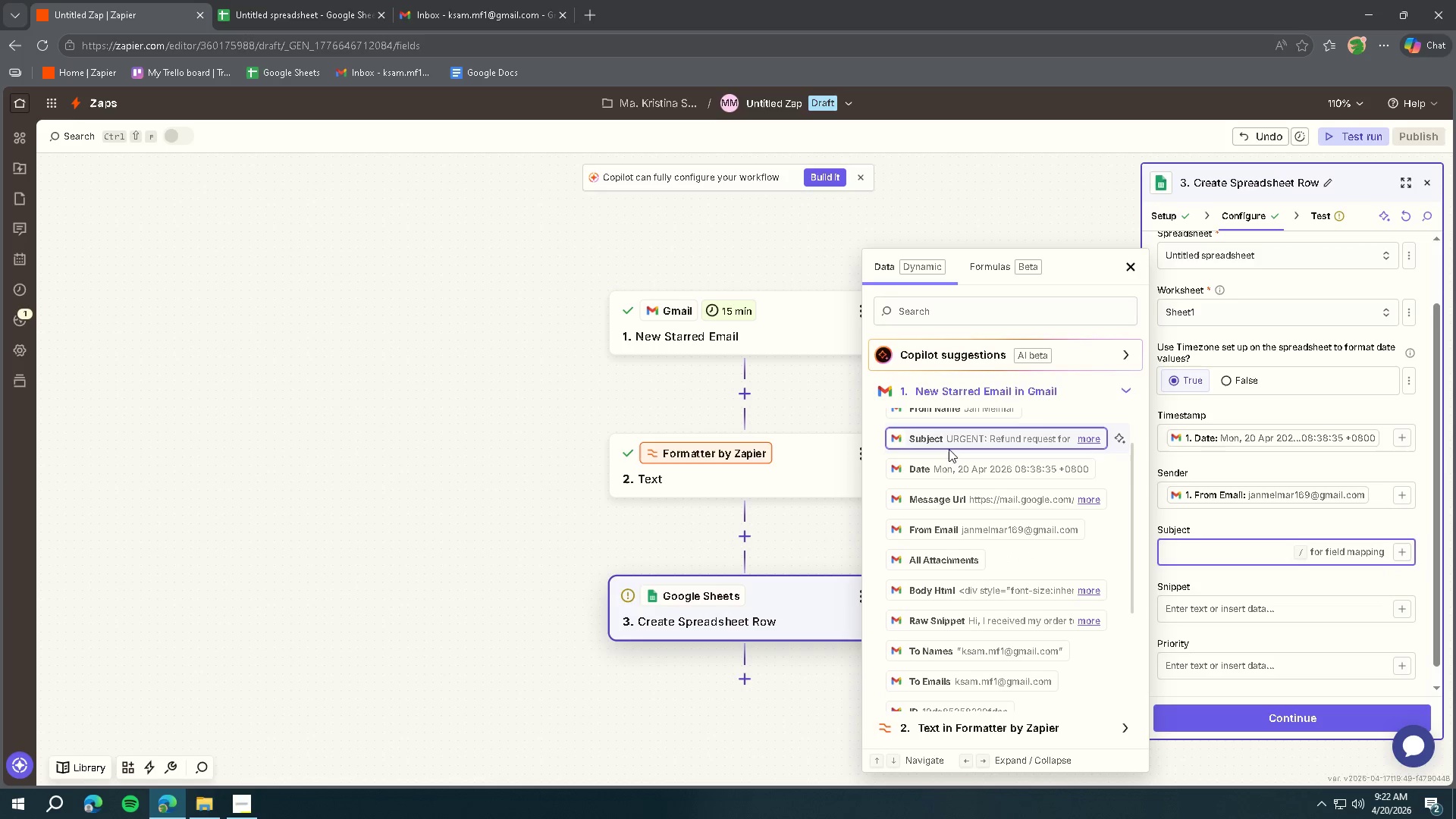 
left_click([943, 443])
 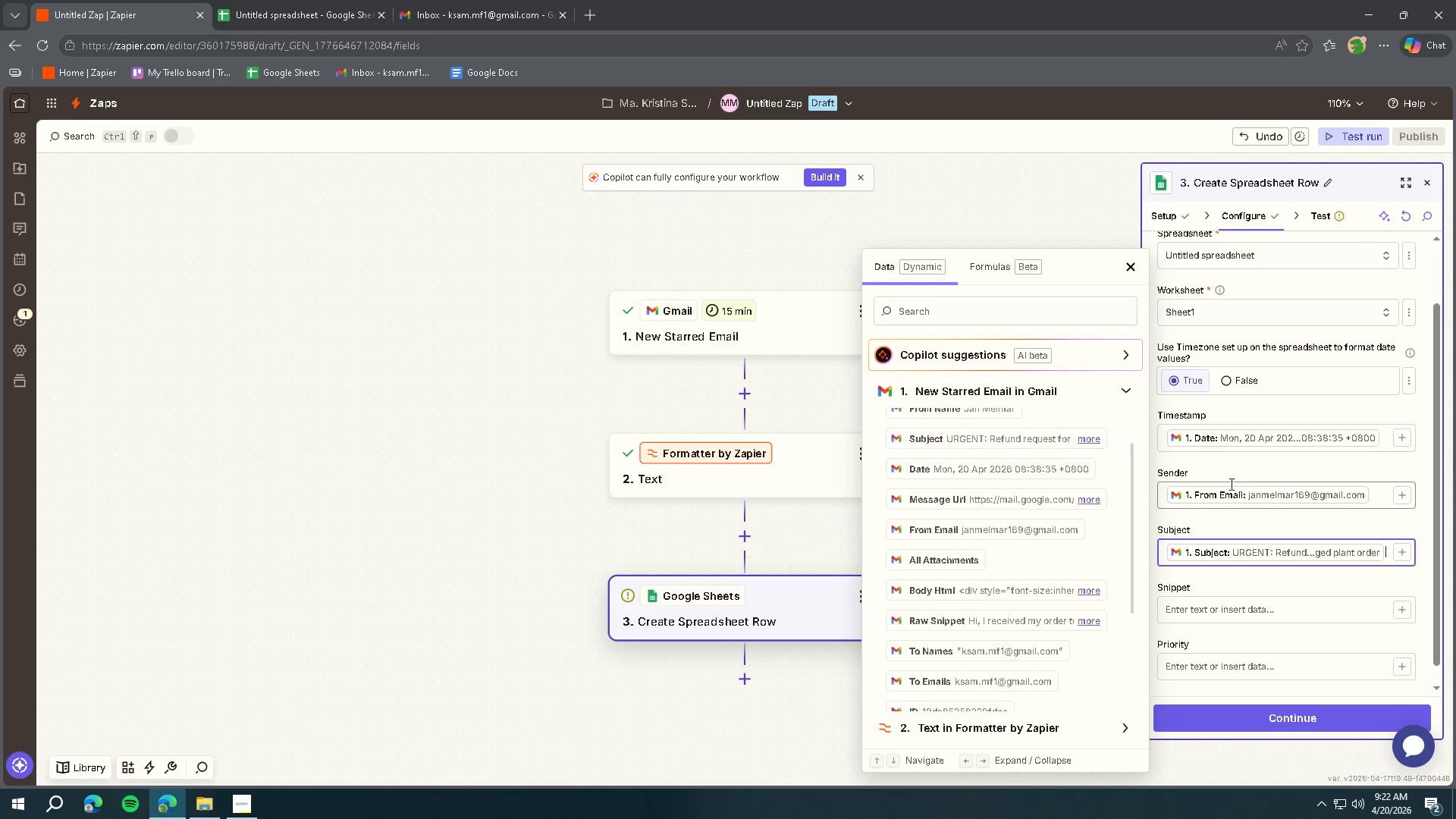 
left_click([1219, 583])
 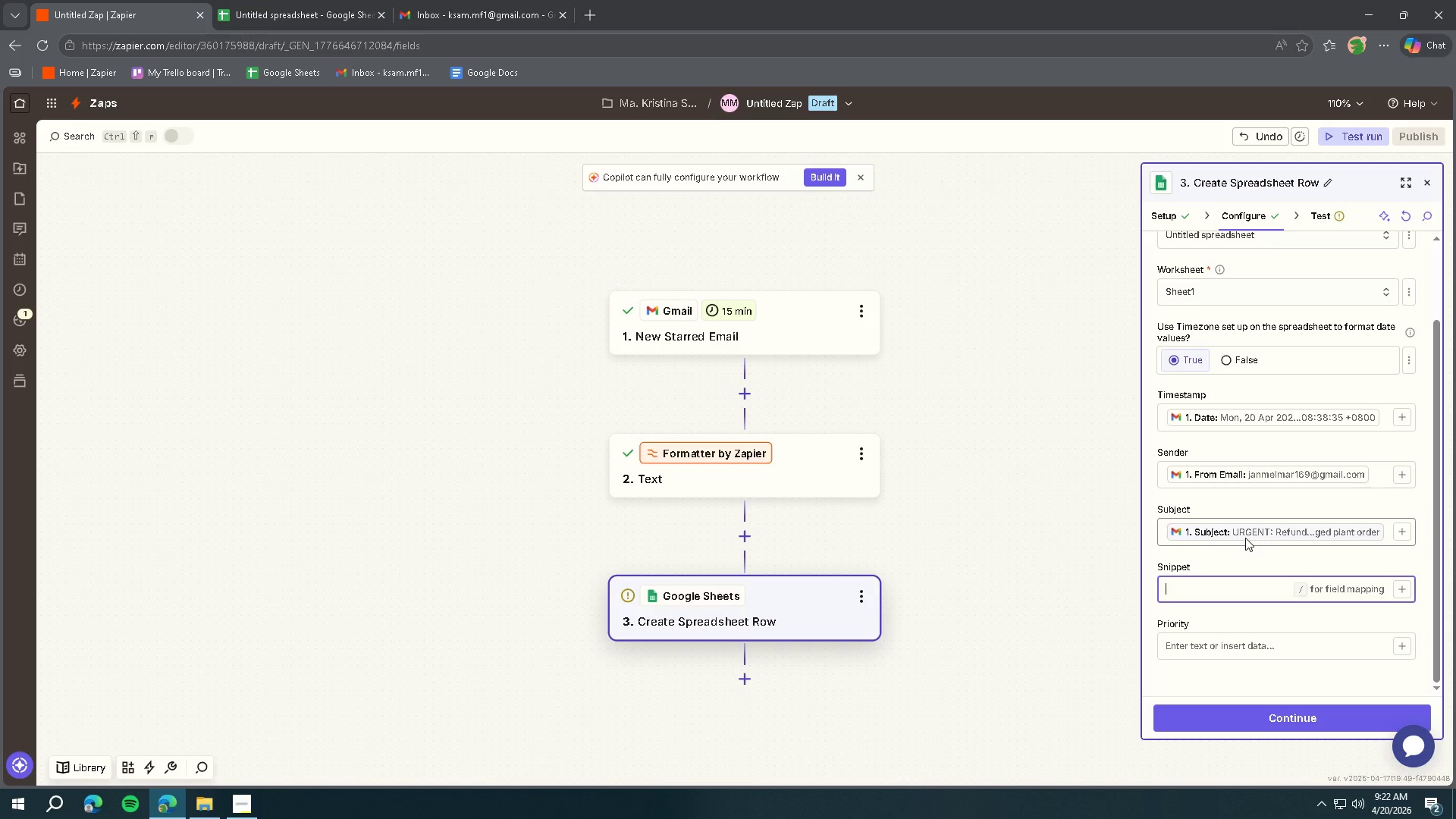 
scroll: coordinate [1245, 538], scroll_direction: down, amount: 2.0
 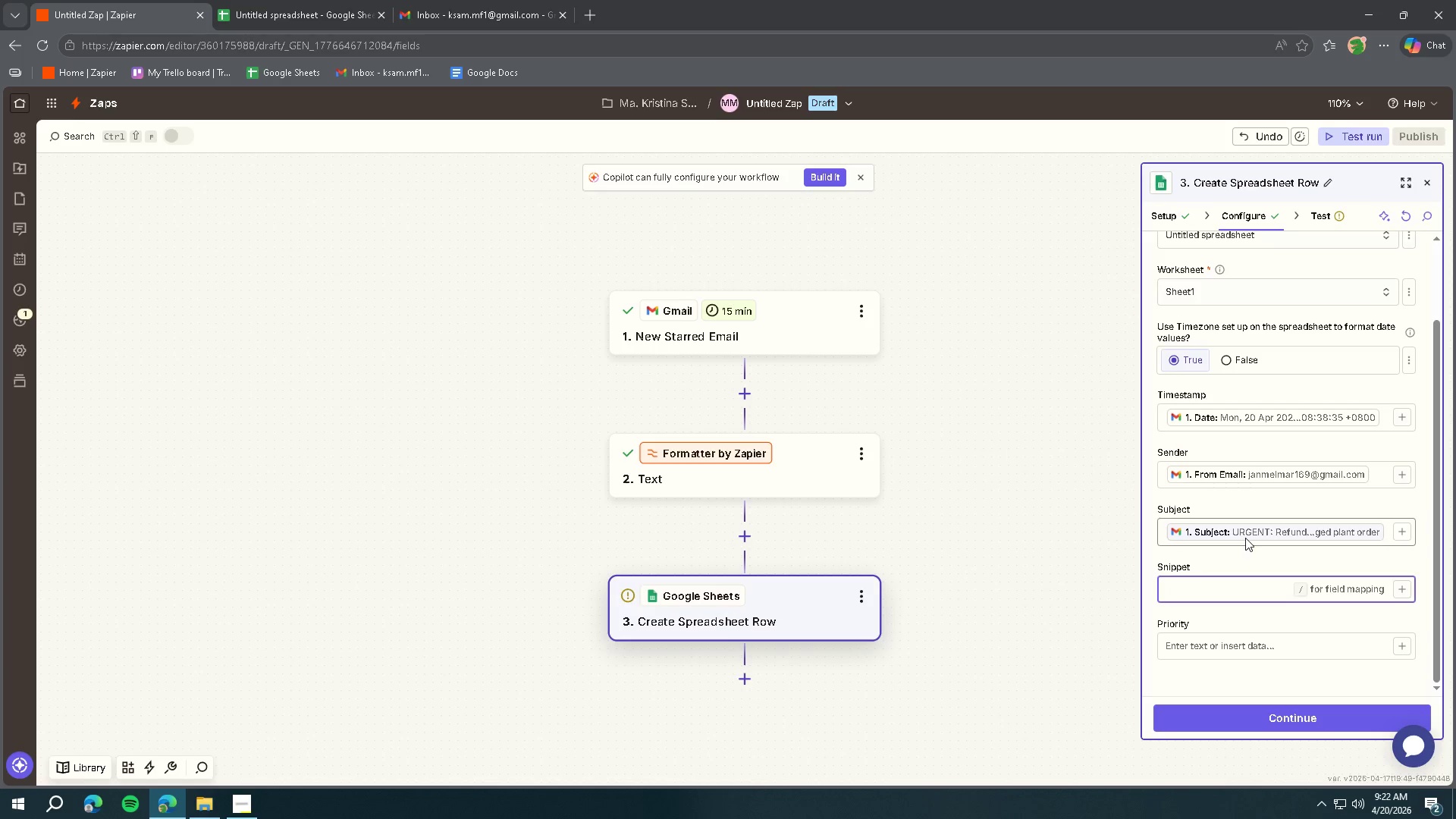 
left_click([1399, 591])
 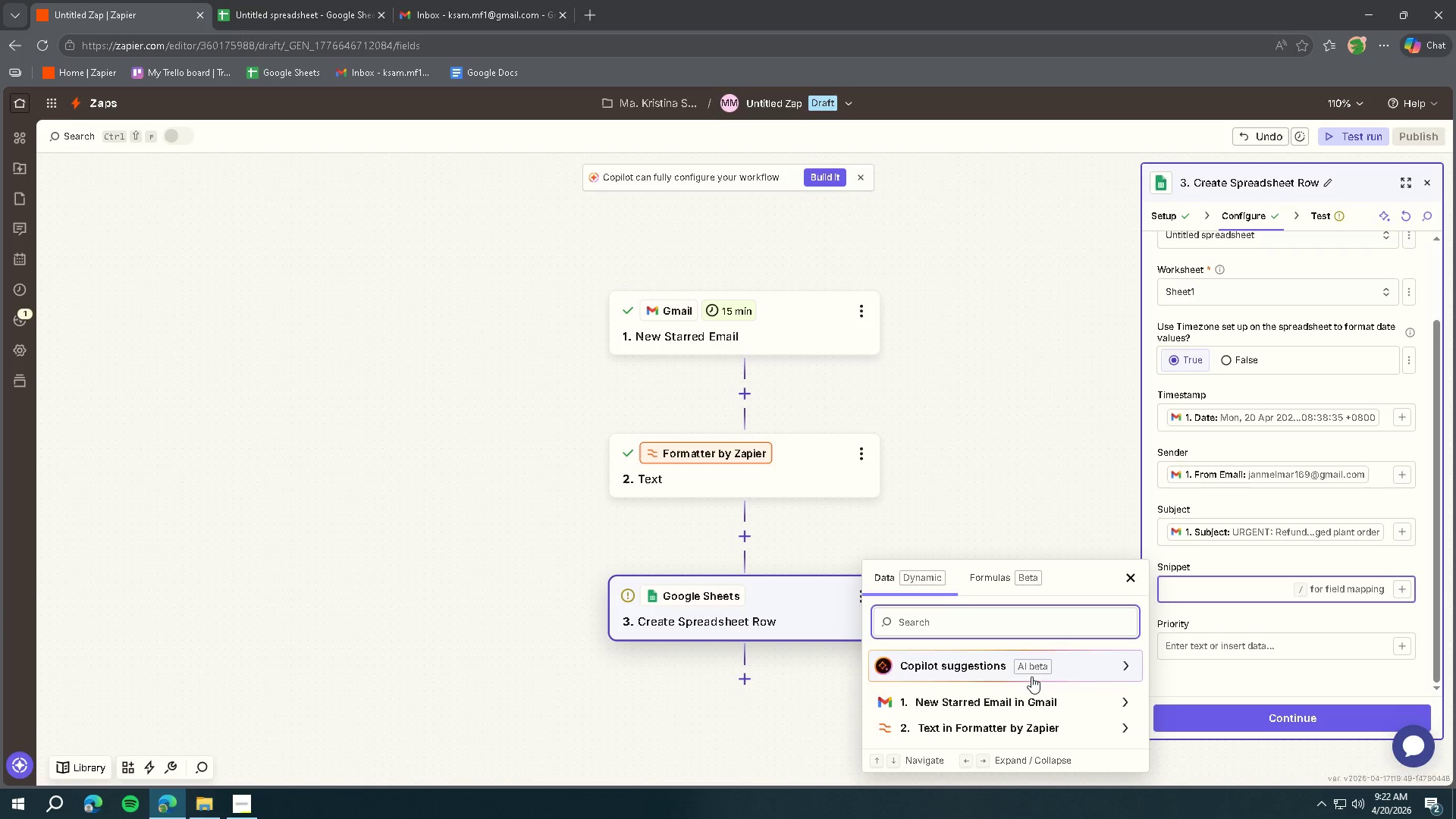 
left_click([1022, 690])
 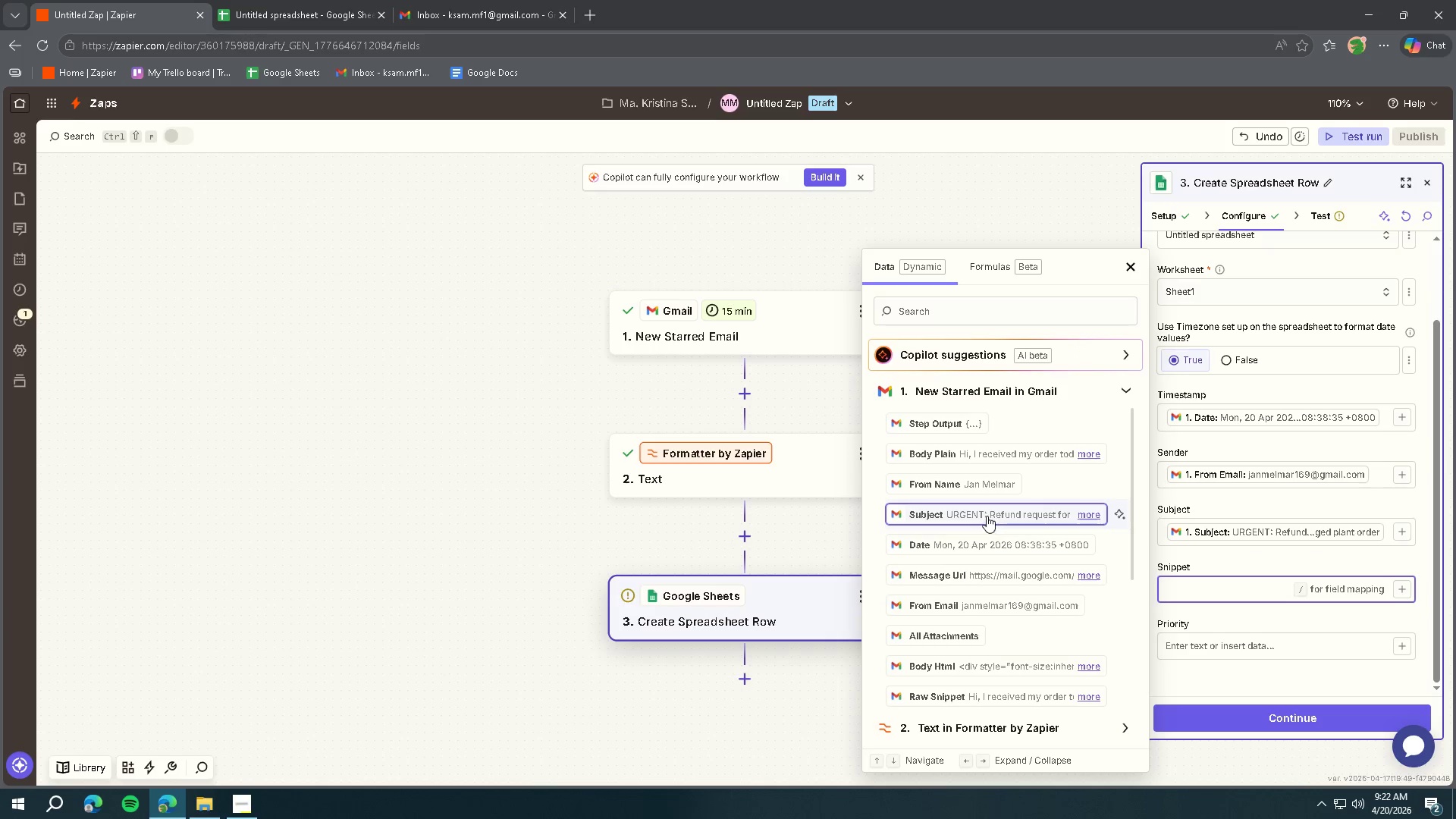 
scroll: coordinate [1016, 647], scroll_direction: down, amount: 46.0
 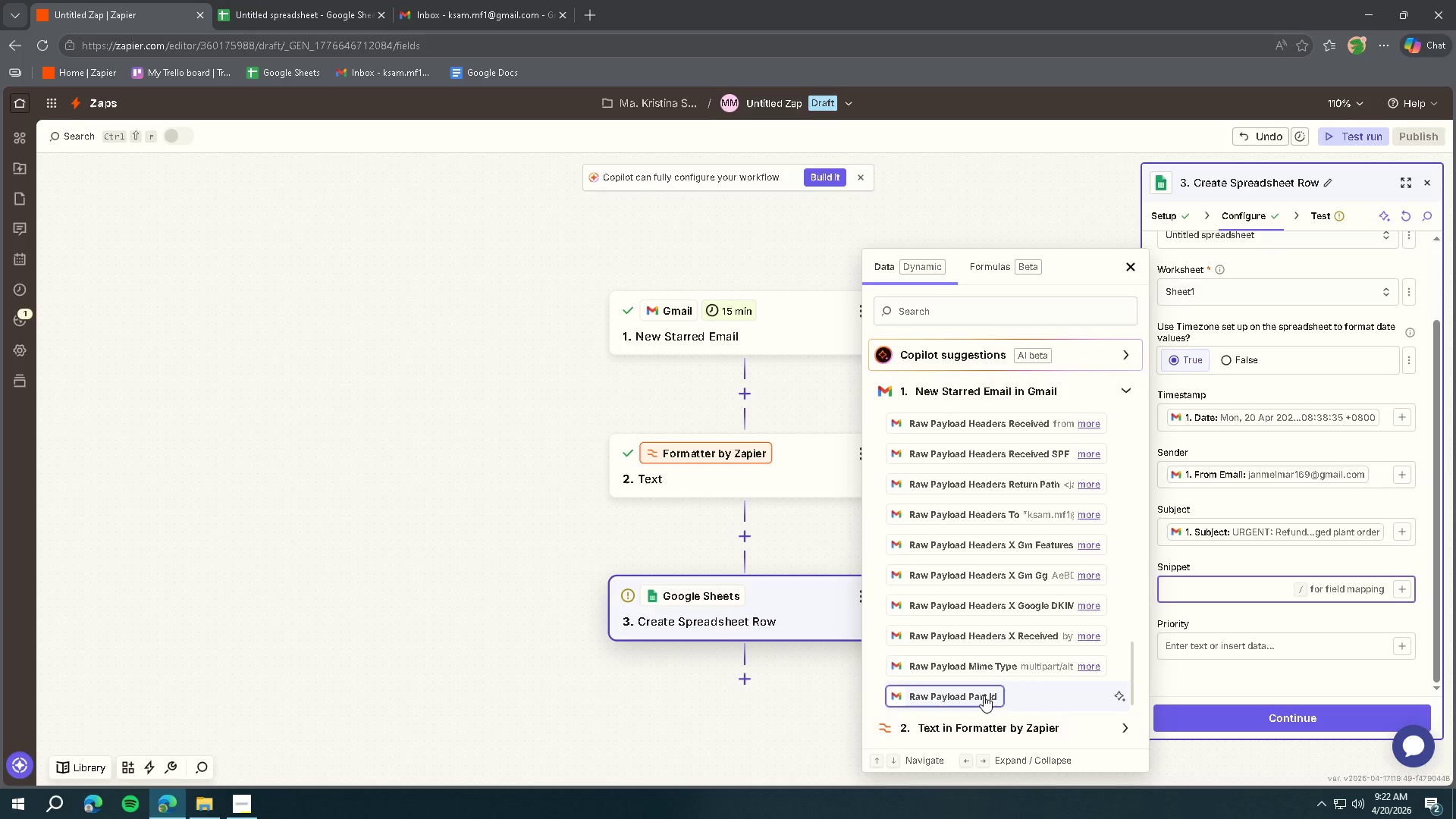 
scroll: coordinate [1008, 581], scroll_direction: up, amount: 24.0
 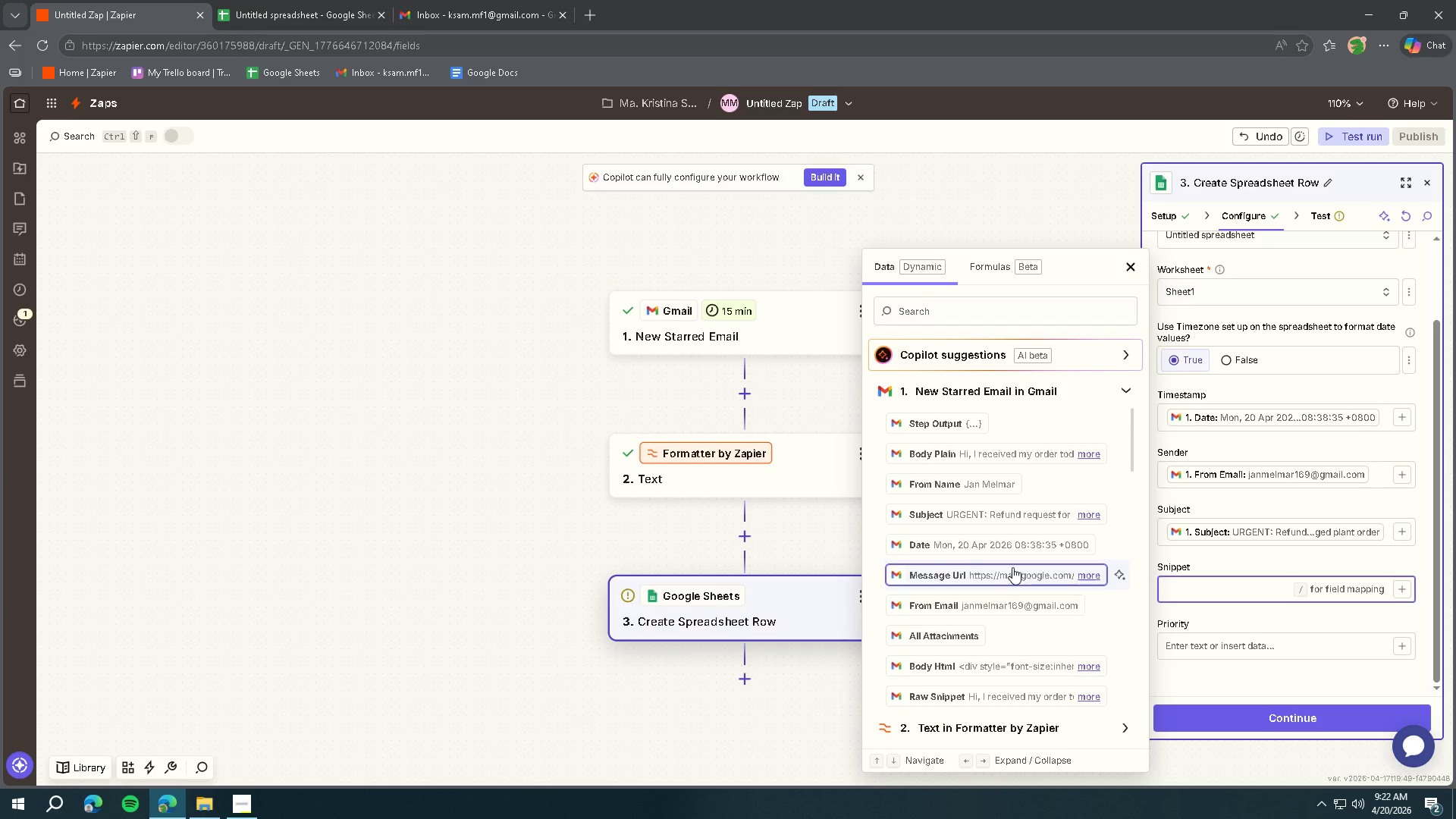 
wait(28.48)
 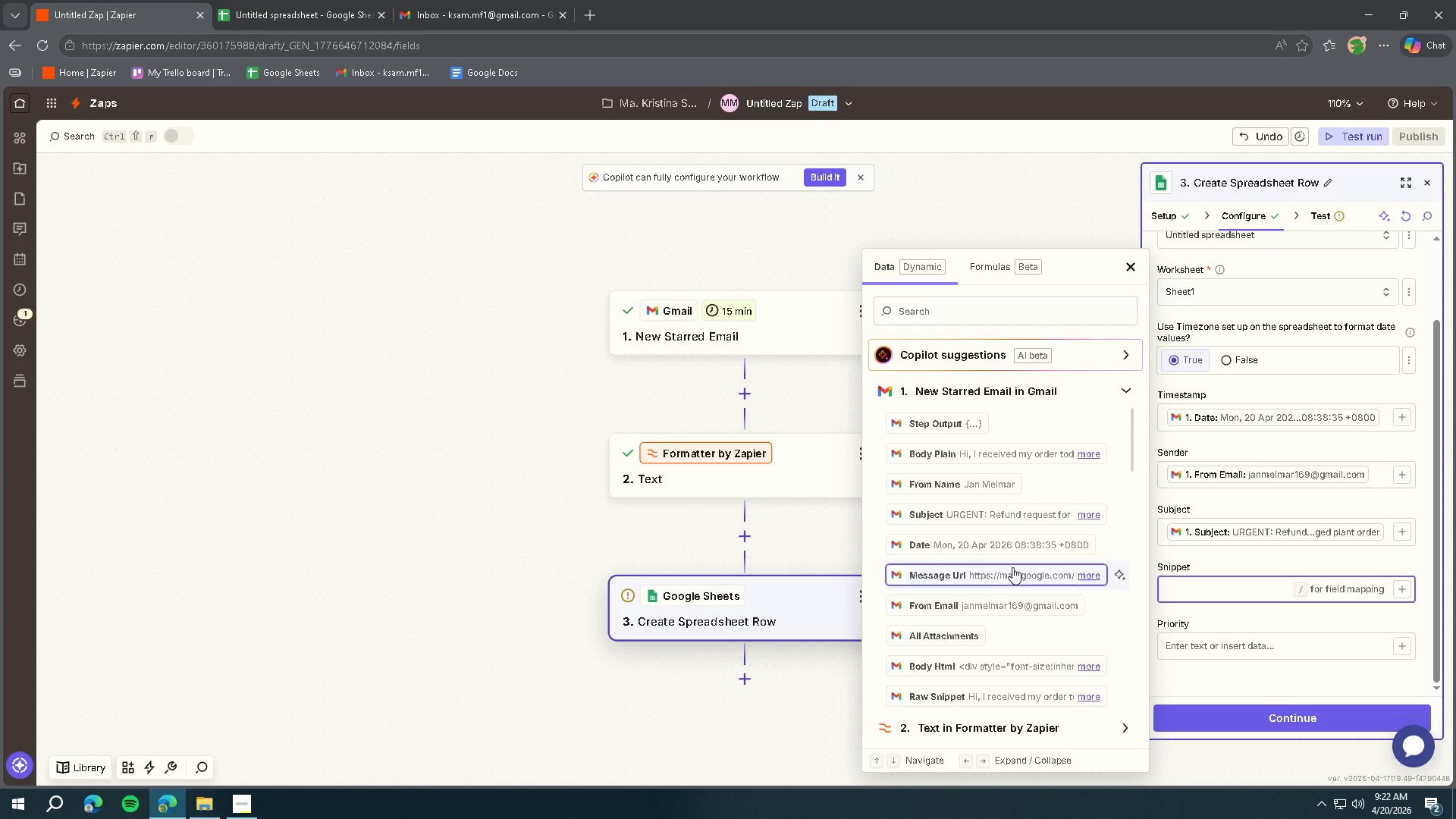 
left_click([1238, 589])
 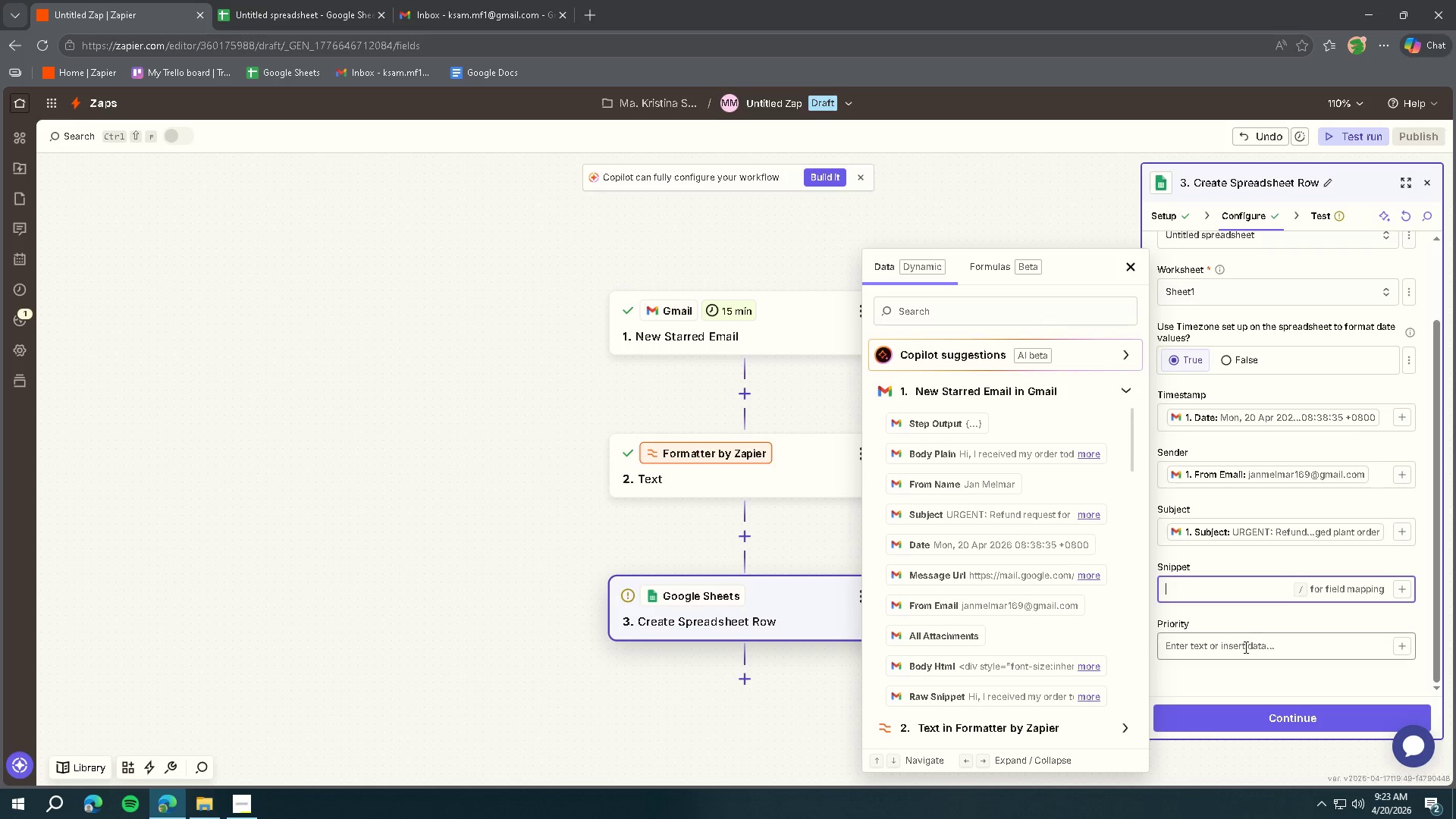 
left_click([1244, 647])
 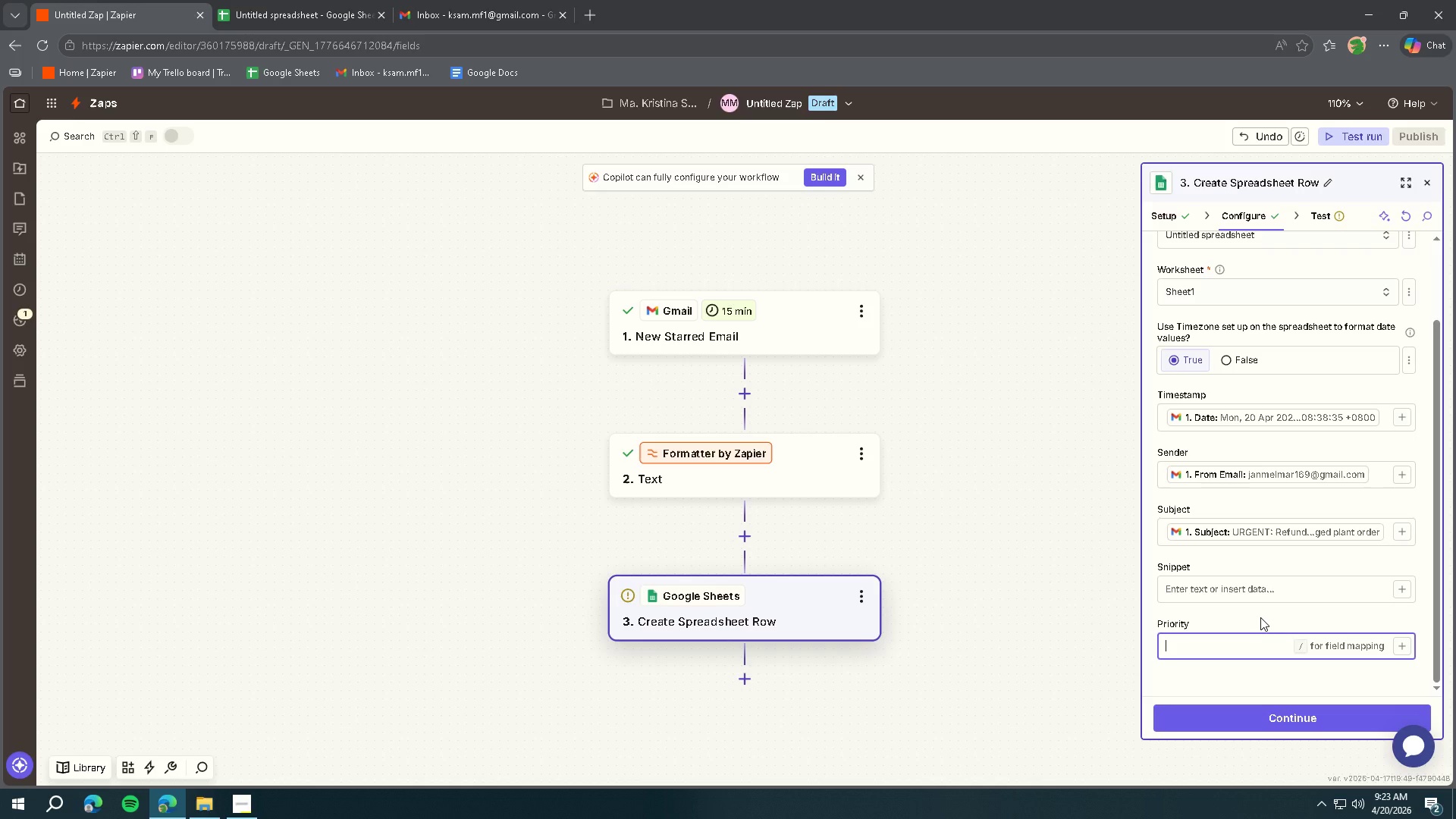 
wait(17.94)
 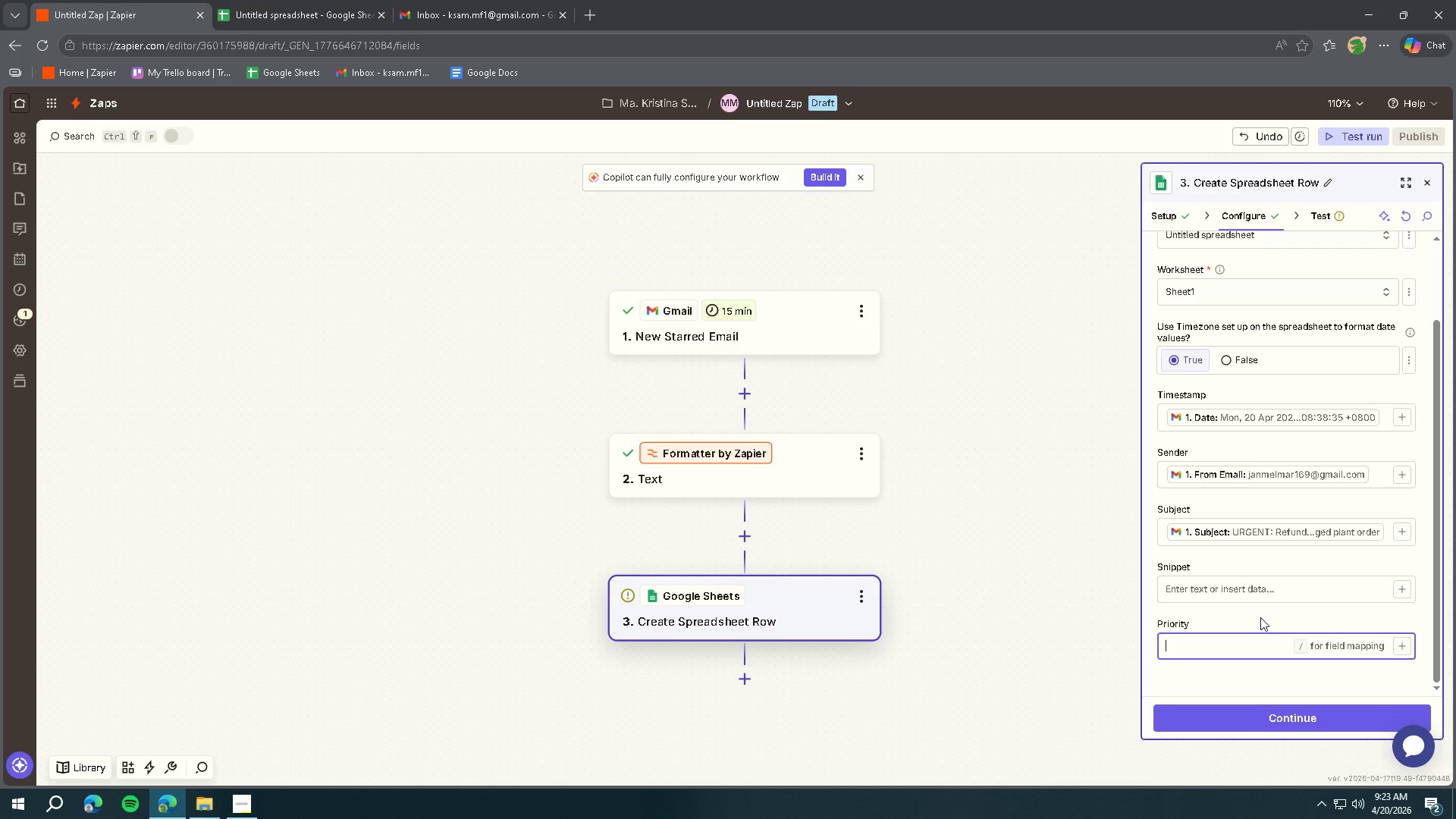 
left_click([1278, 595])
 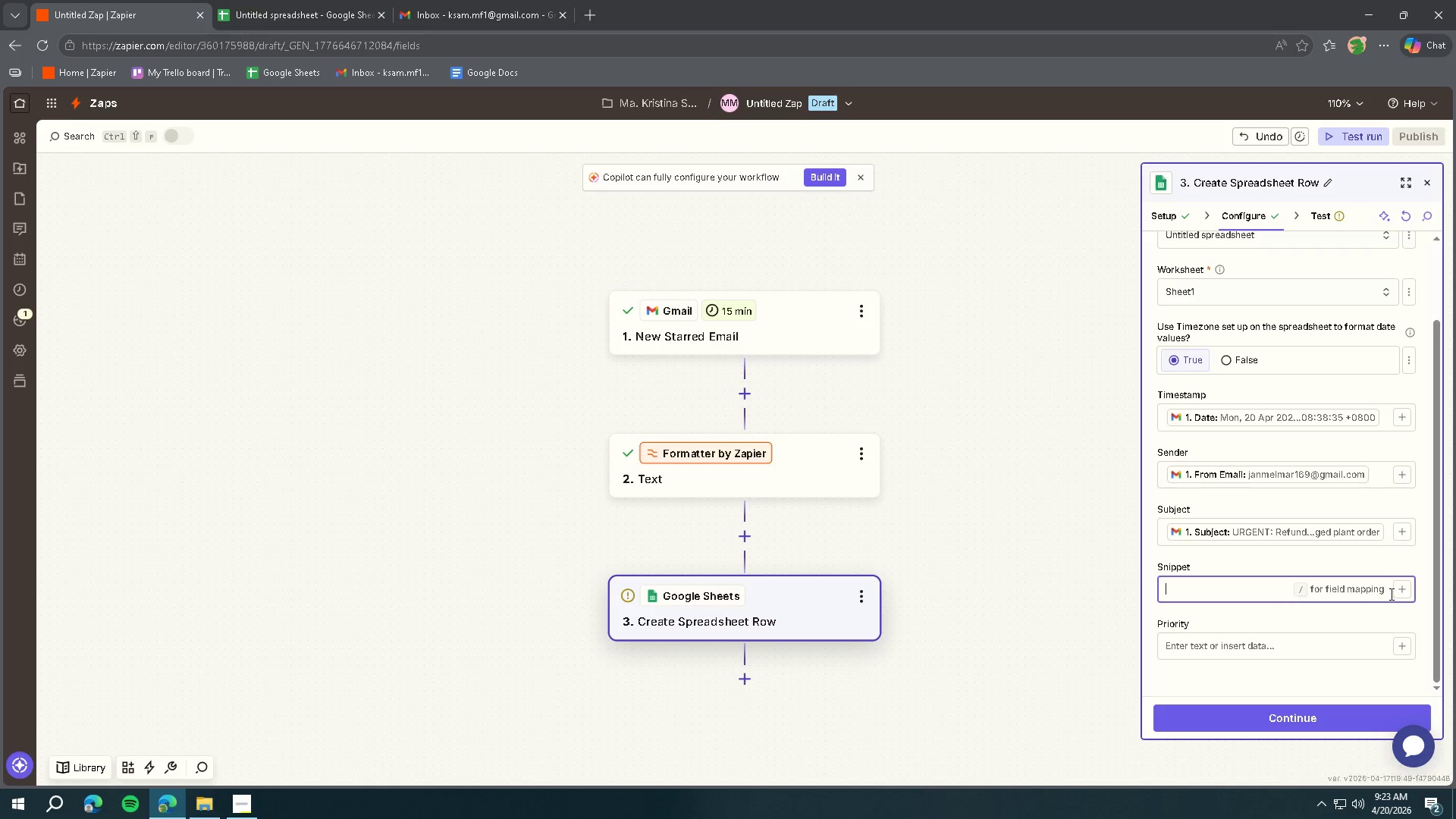 
left_click([1403, 591])
 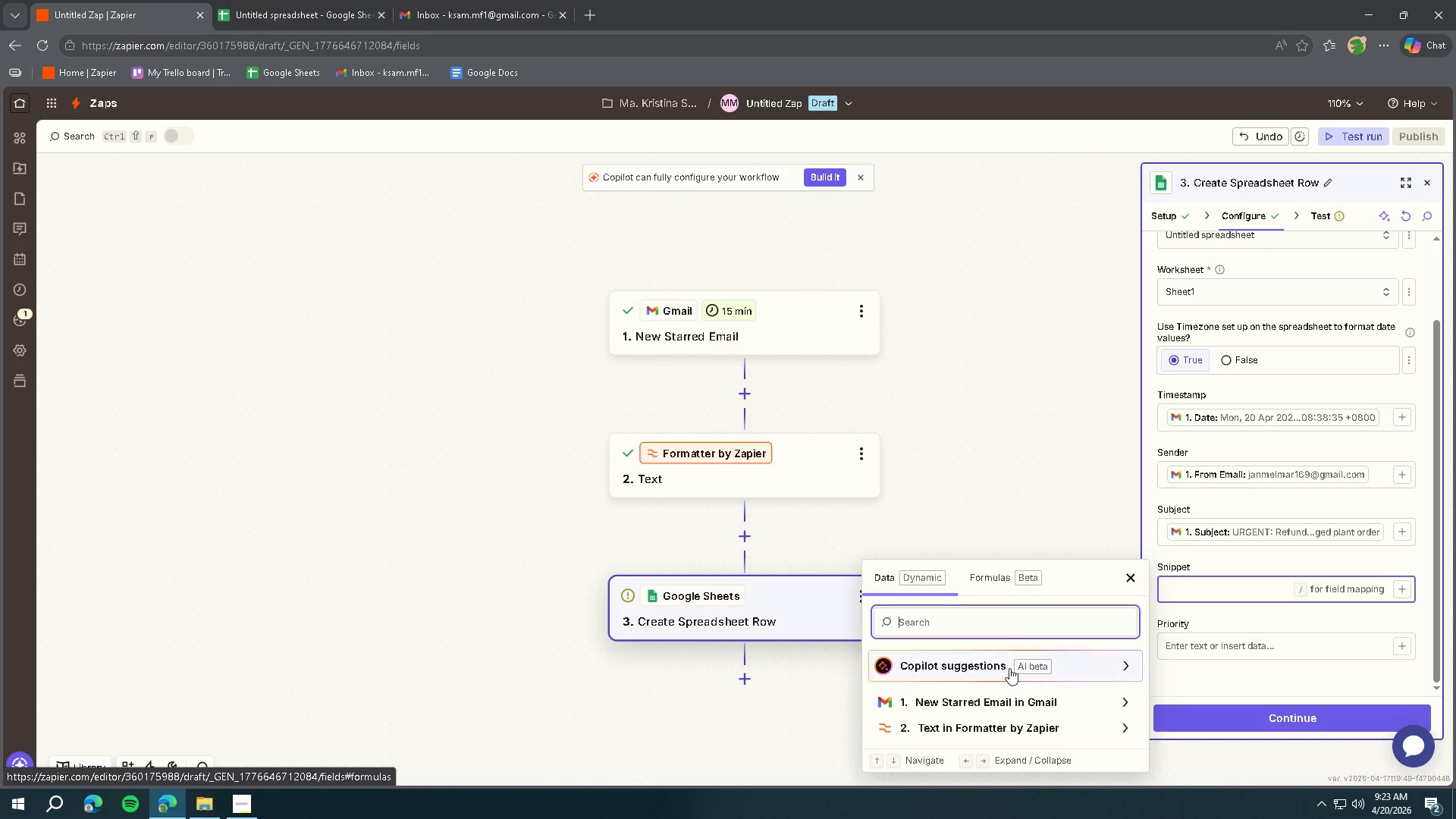 
left_click([971, 709])
 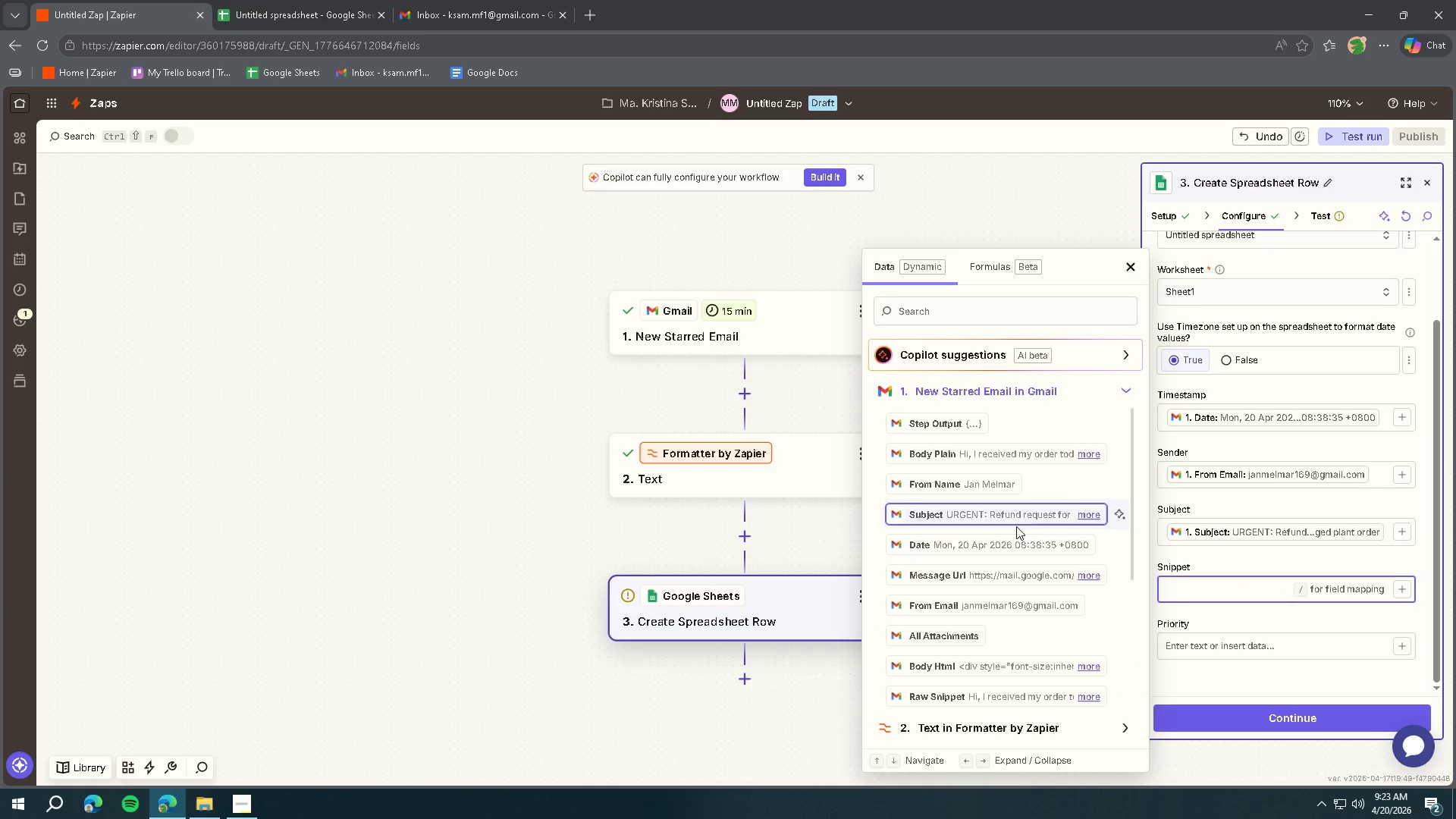 
scroll: coordinate [1010, 522], scroll_direction: down, amount: 8.0
 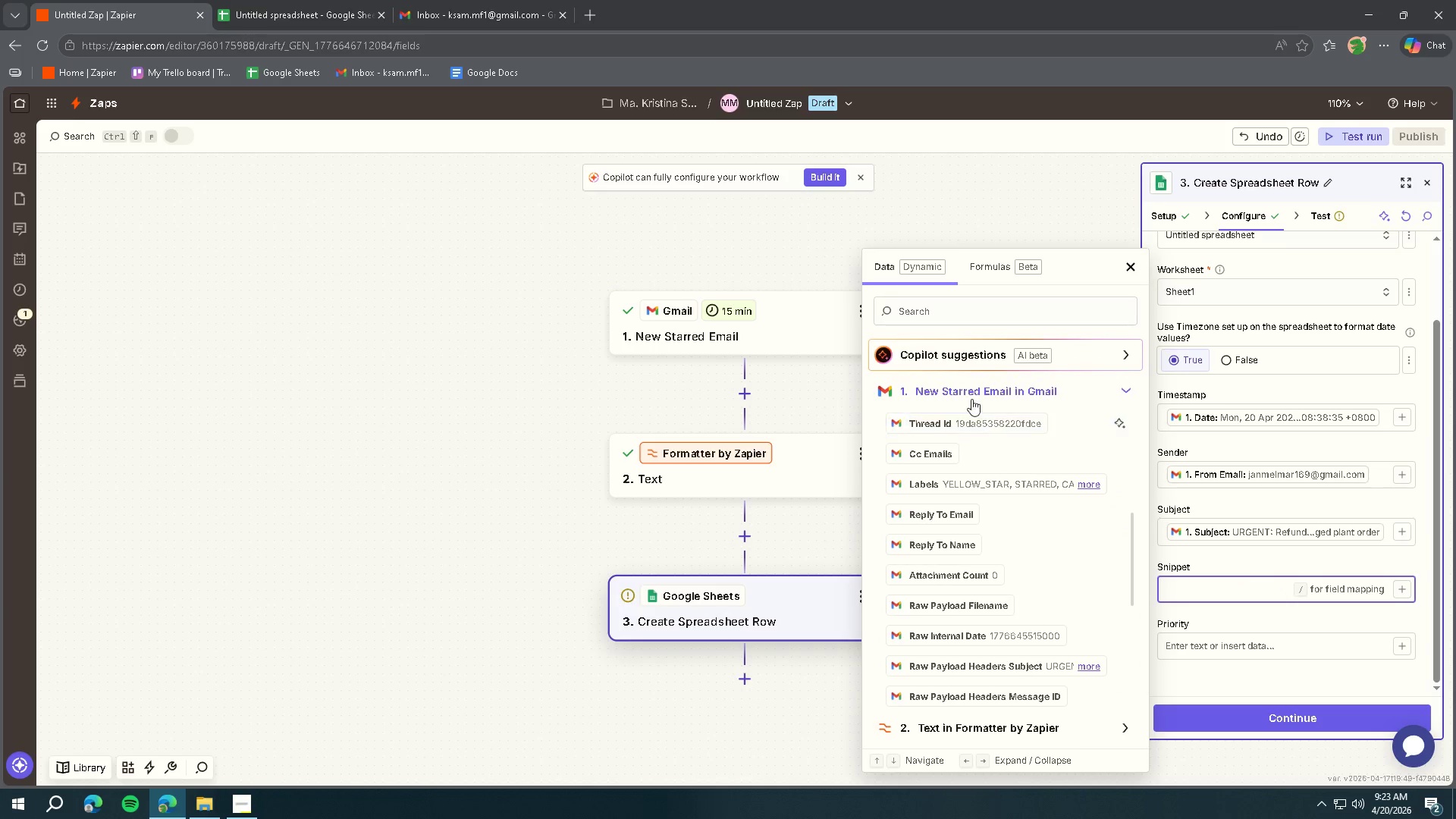 
left_click([934, 306])
 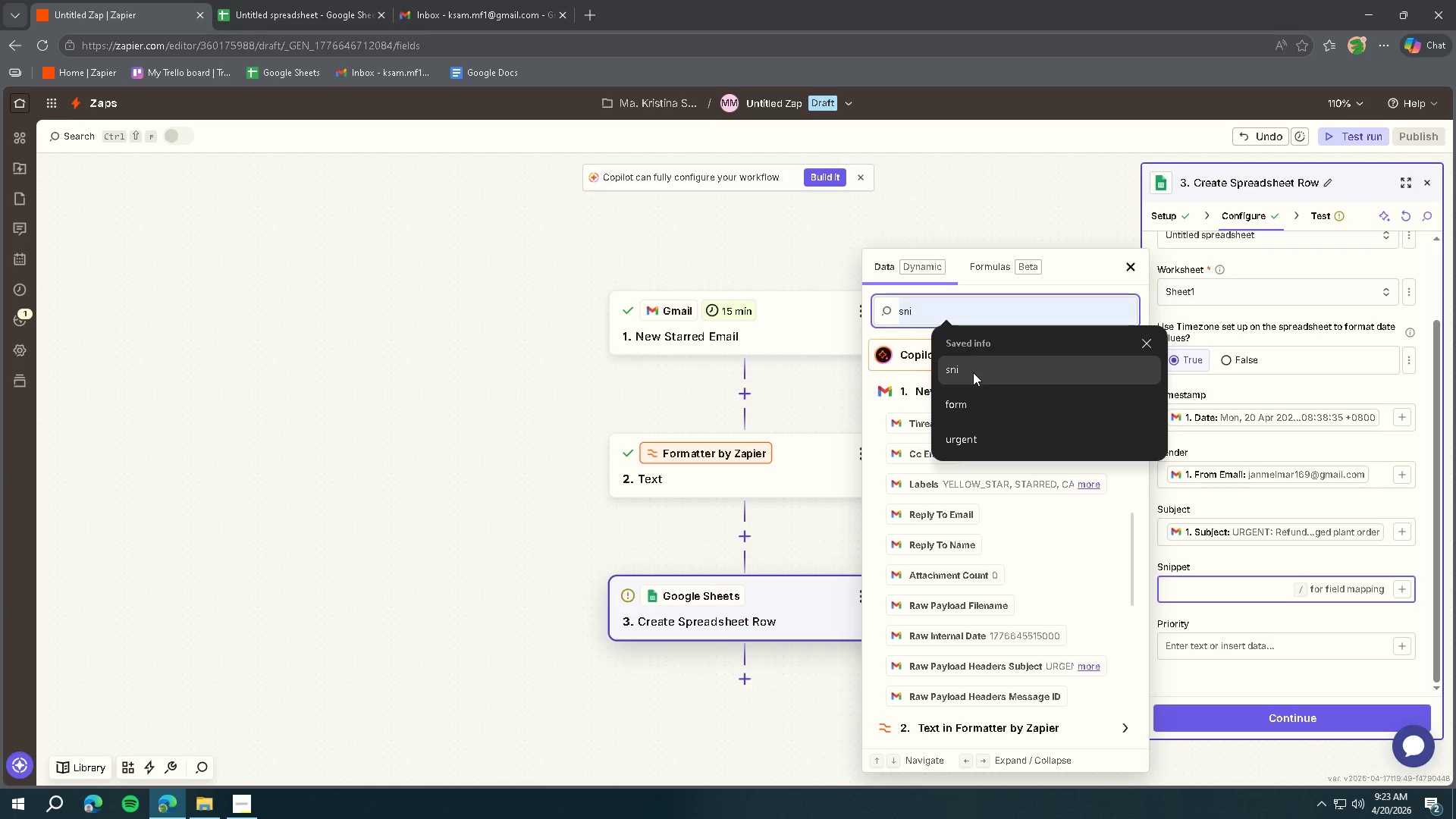 
left_click([973, 373])
 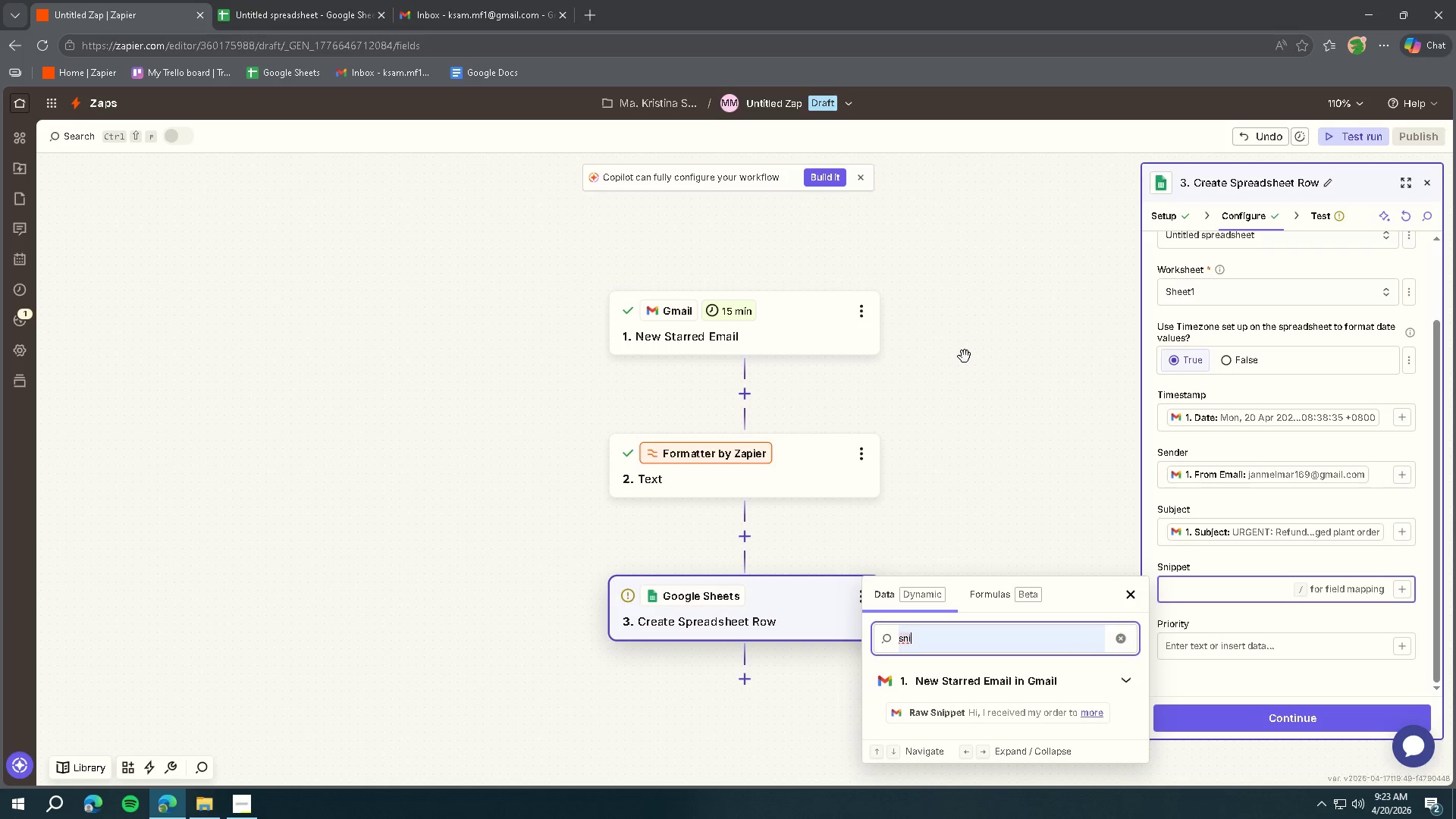 
wait(29.58)
 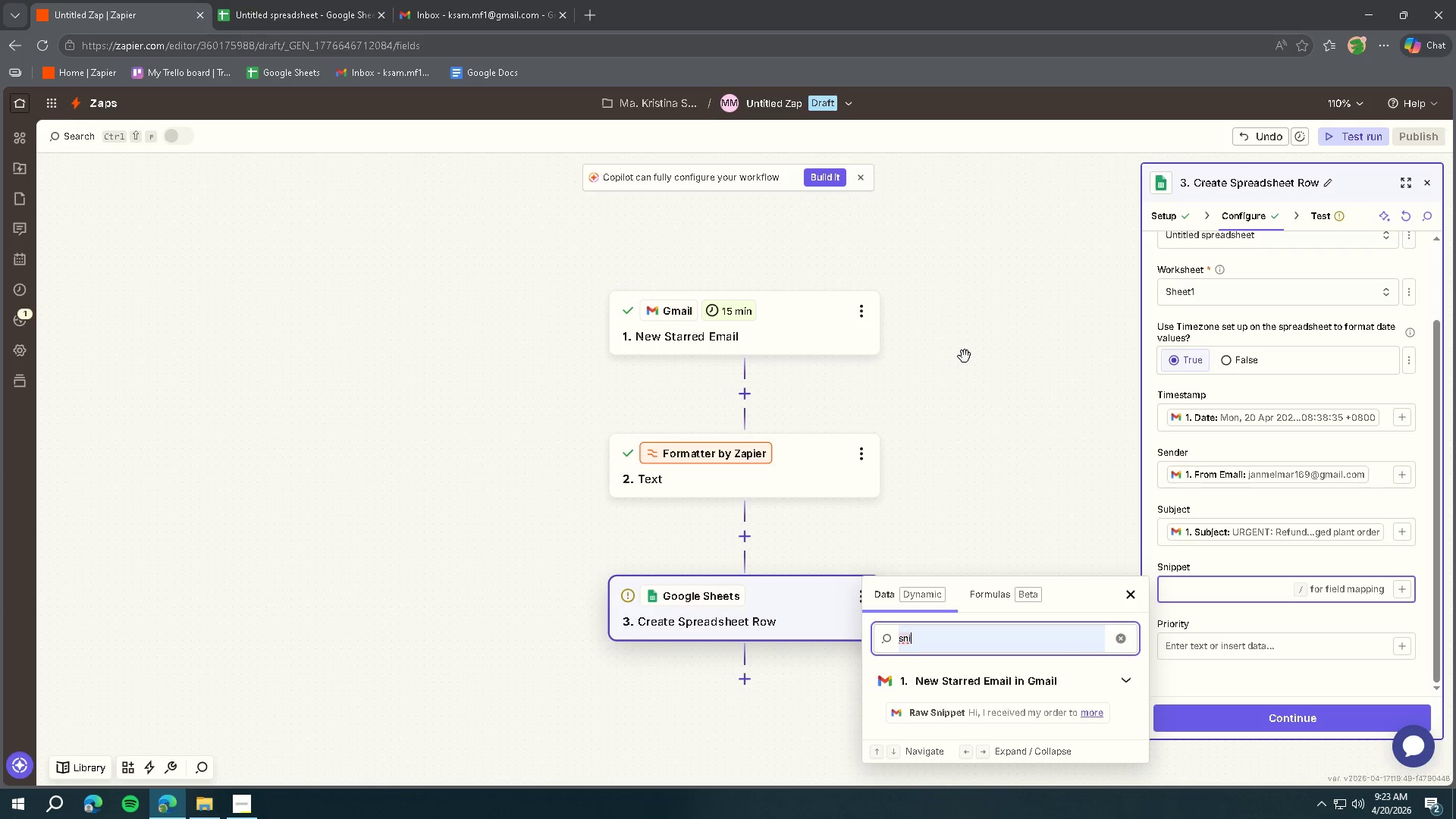 
left_click([1241, 661])
 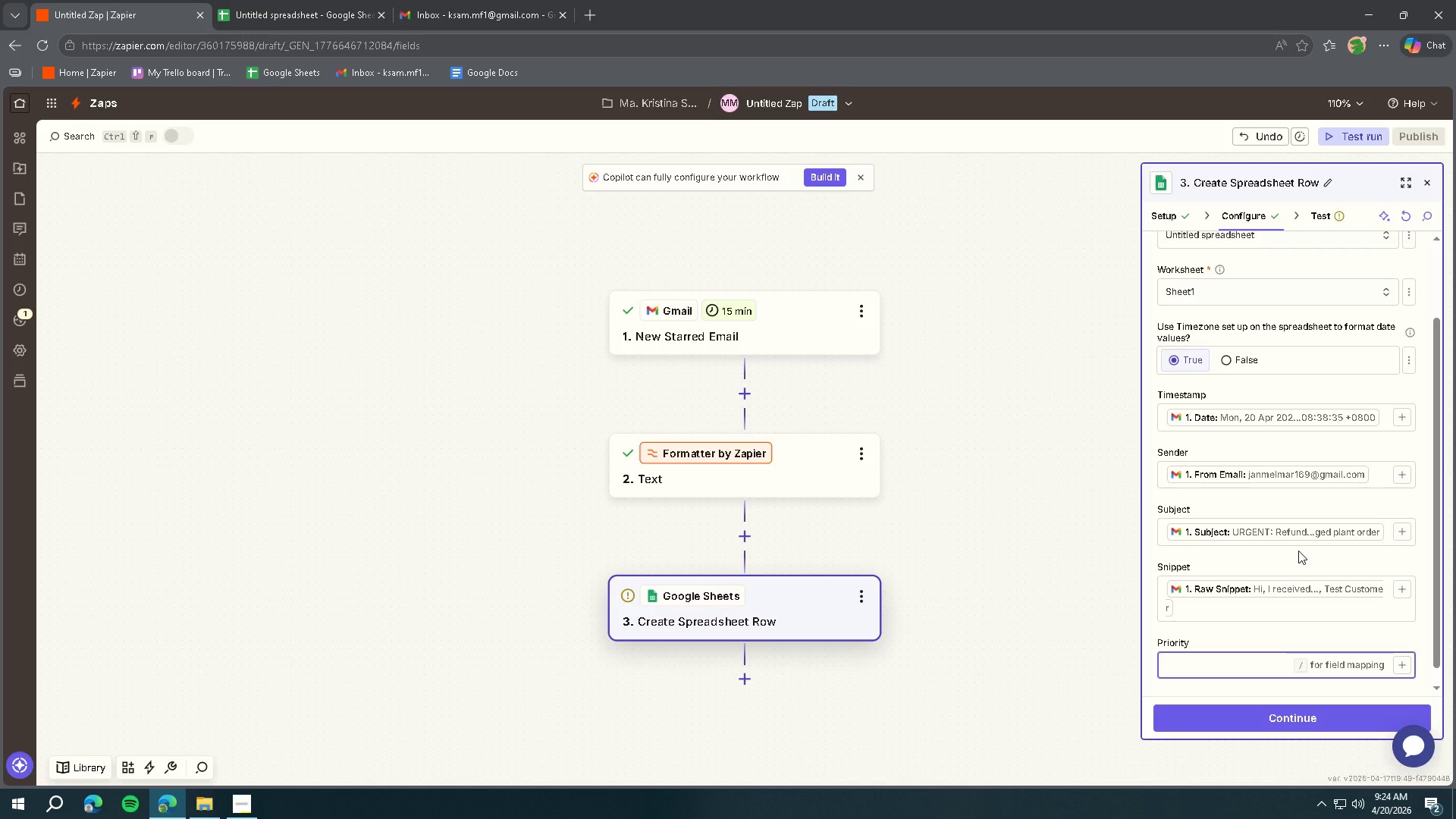 
wait(34.44)
 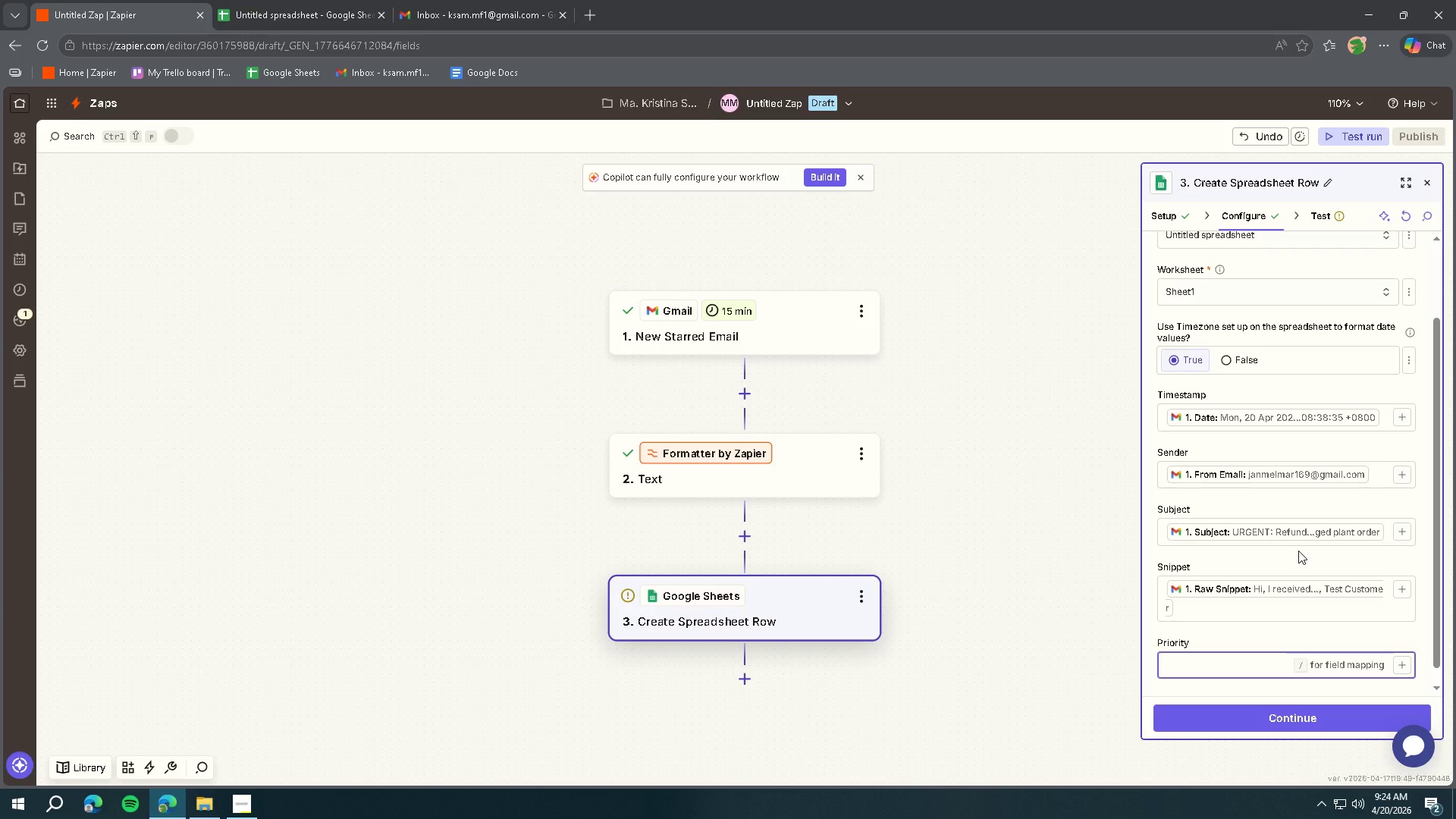 
left_click([1404, 661])
 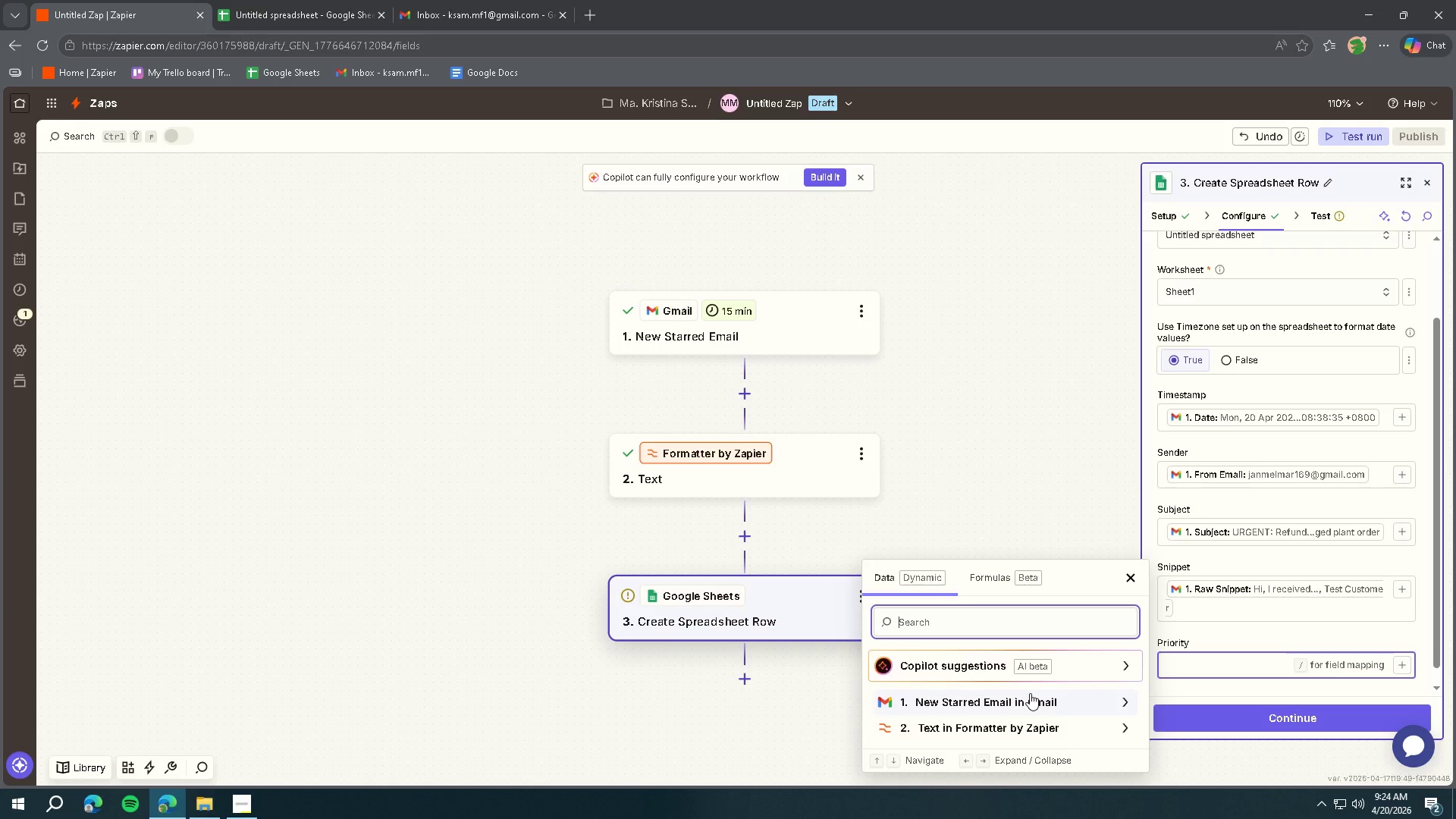 
wait(25.34)
 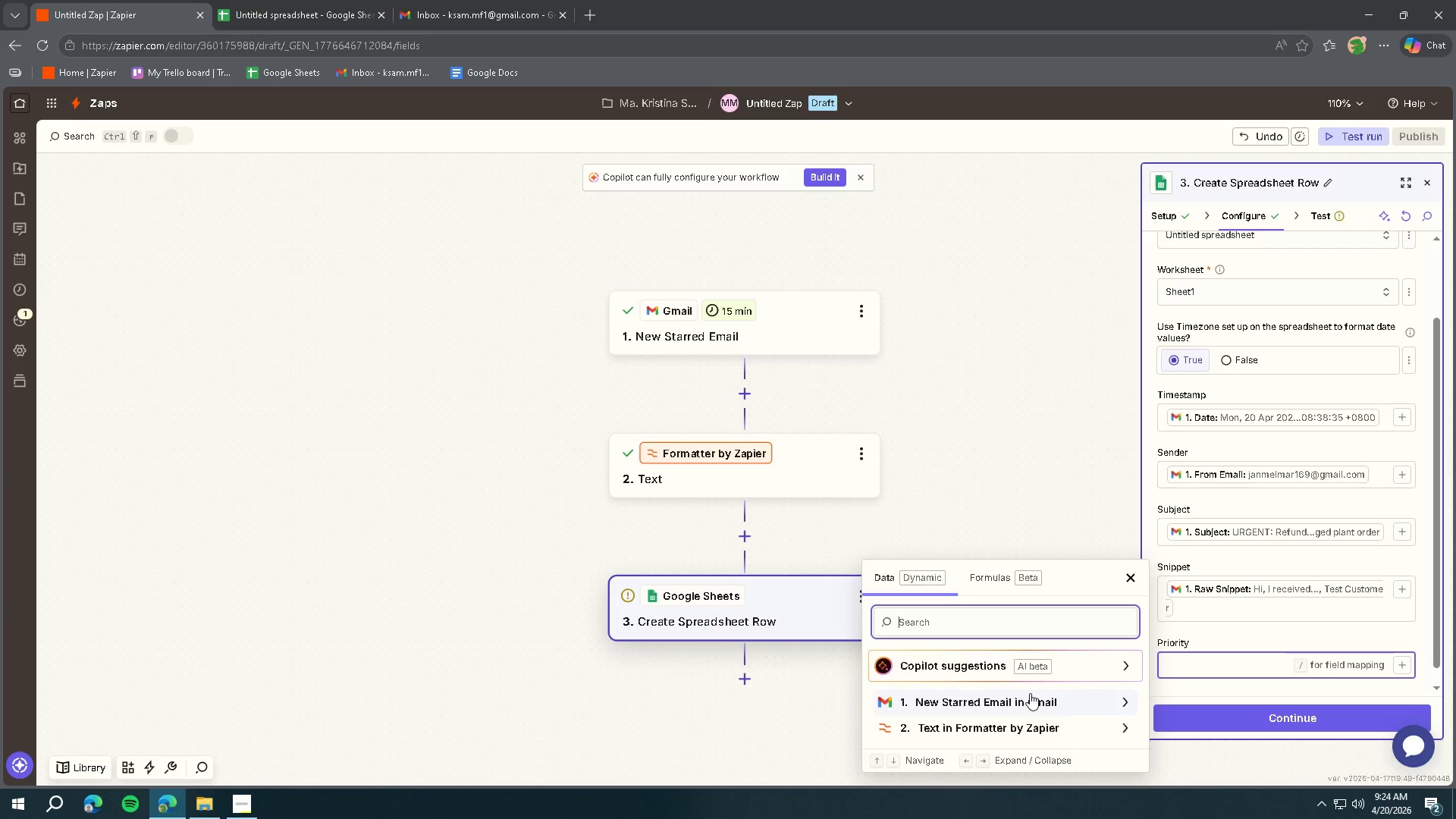 
left_click([1045, 721])
 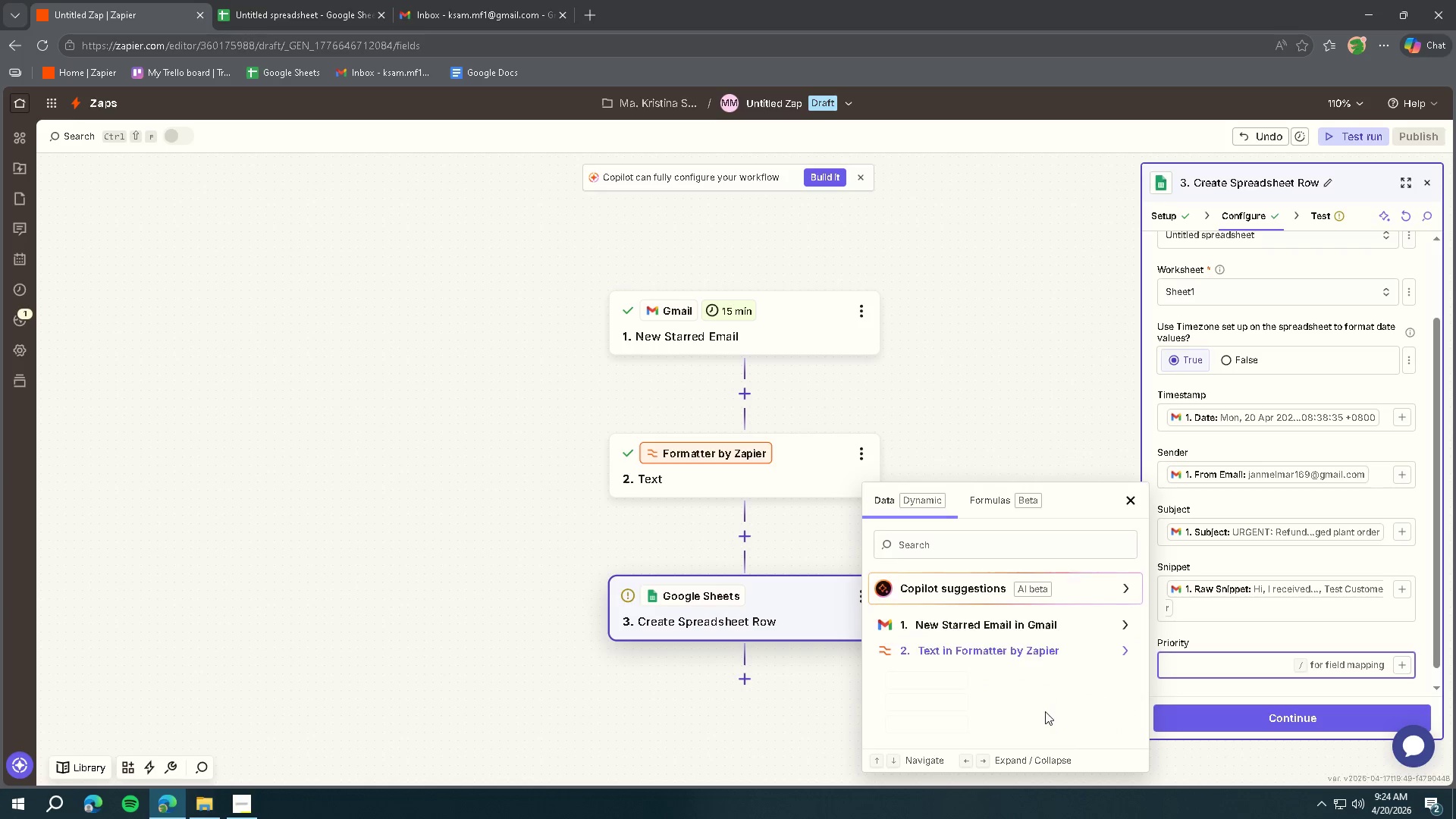 
mouse_move([1040, 651])
 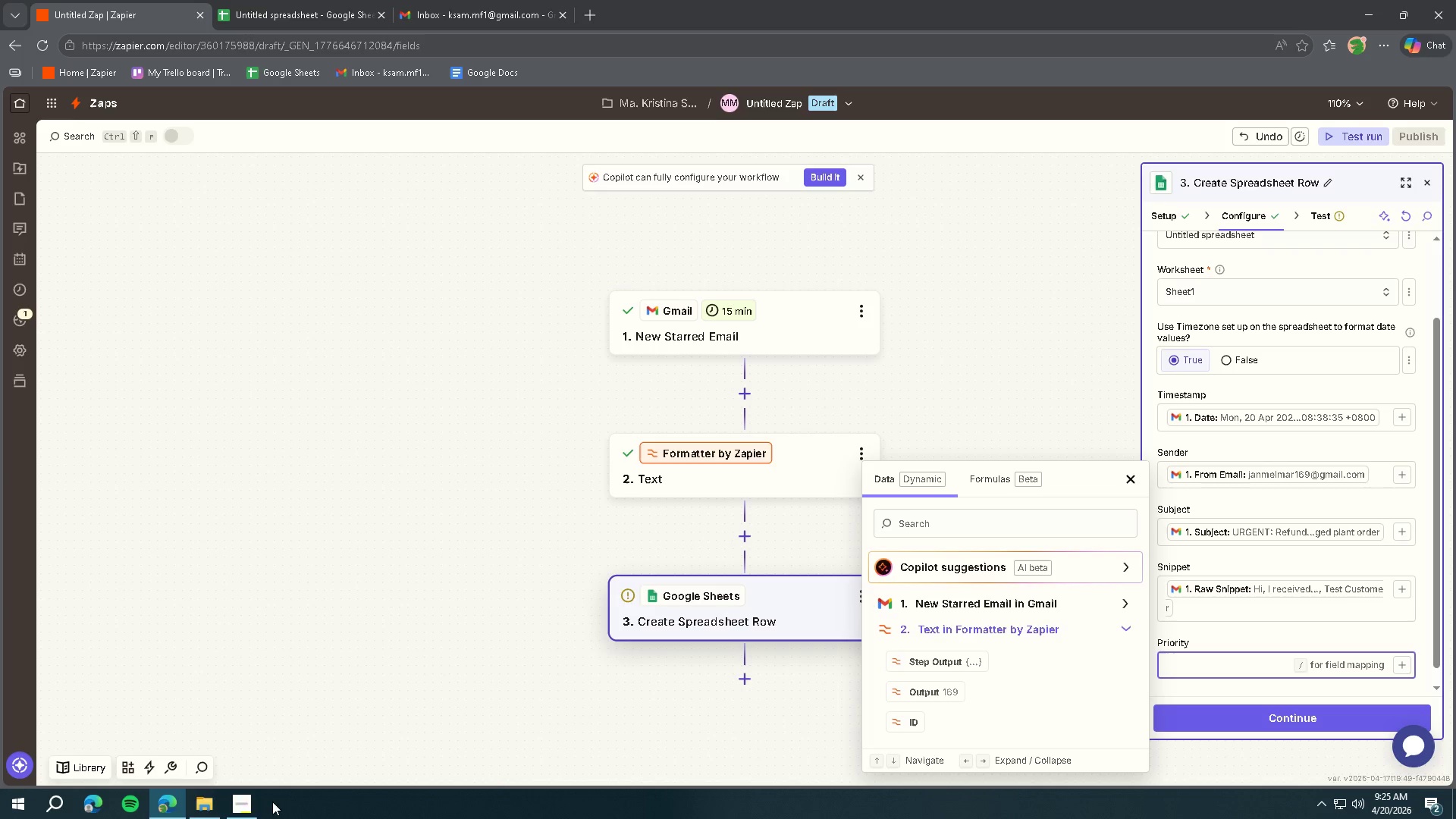 
left_click([250, 803])